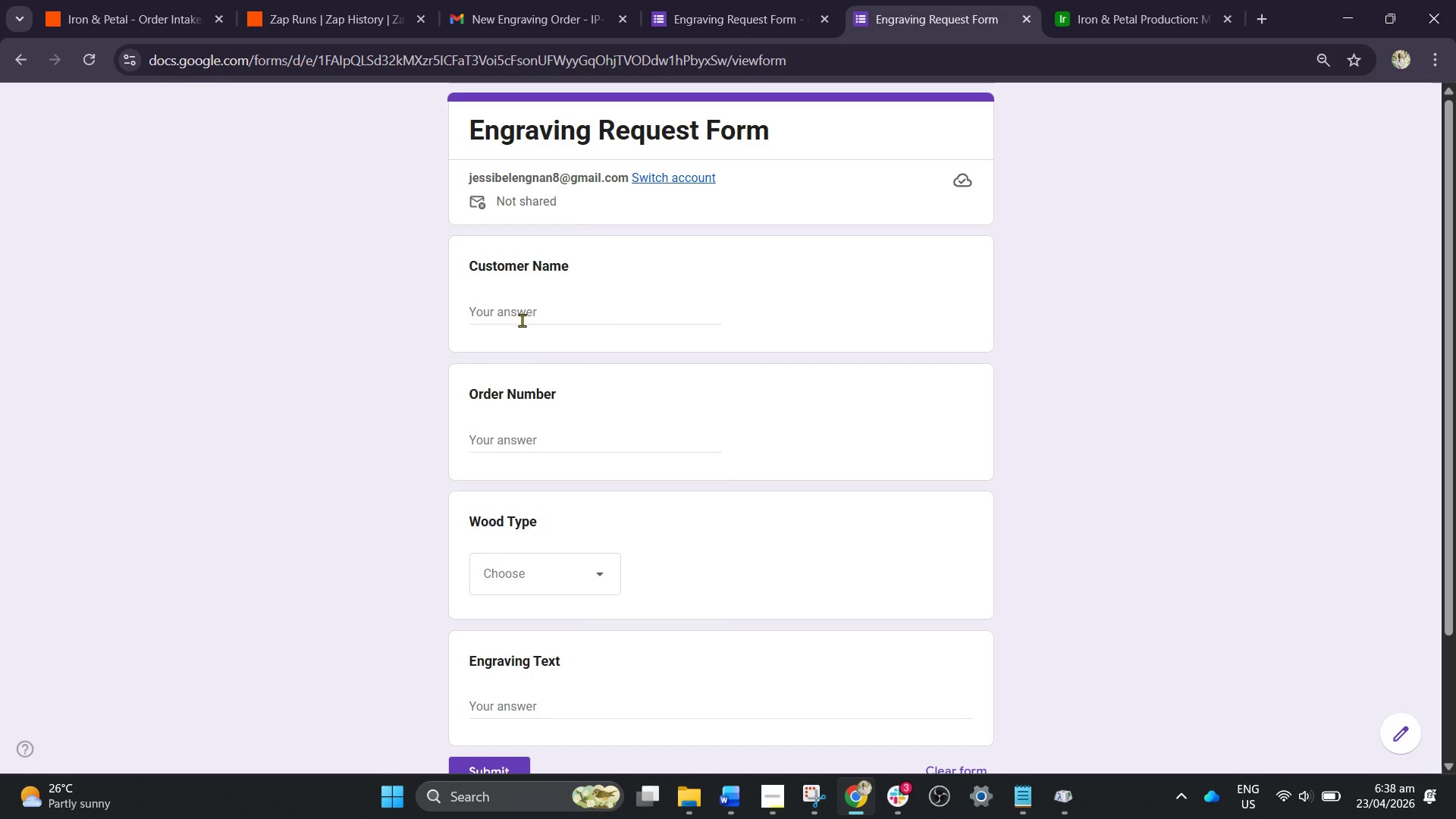 
type(Green)
 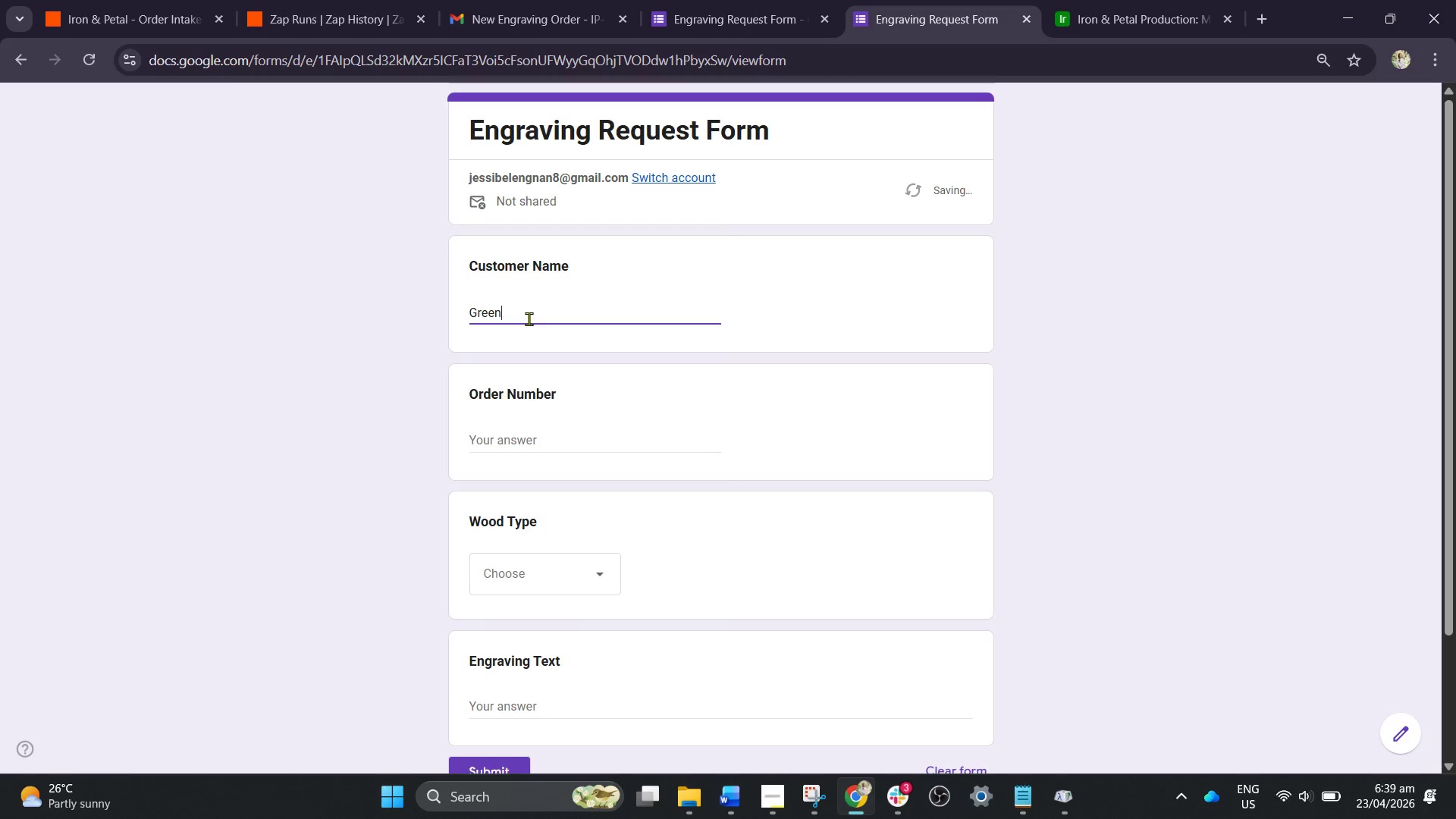 
hold_key(key=ShiftRight, duration=0.91)
 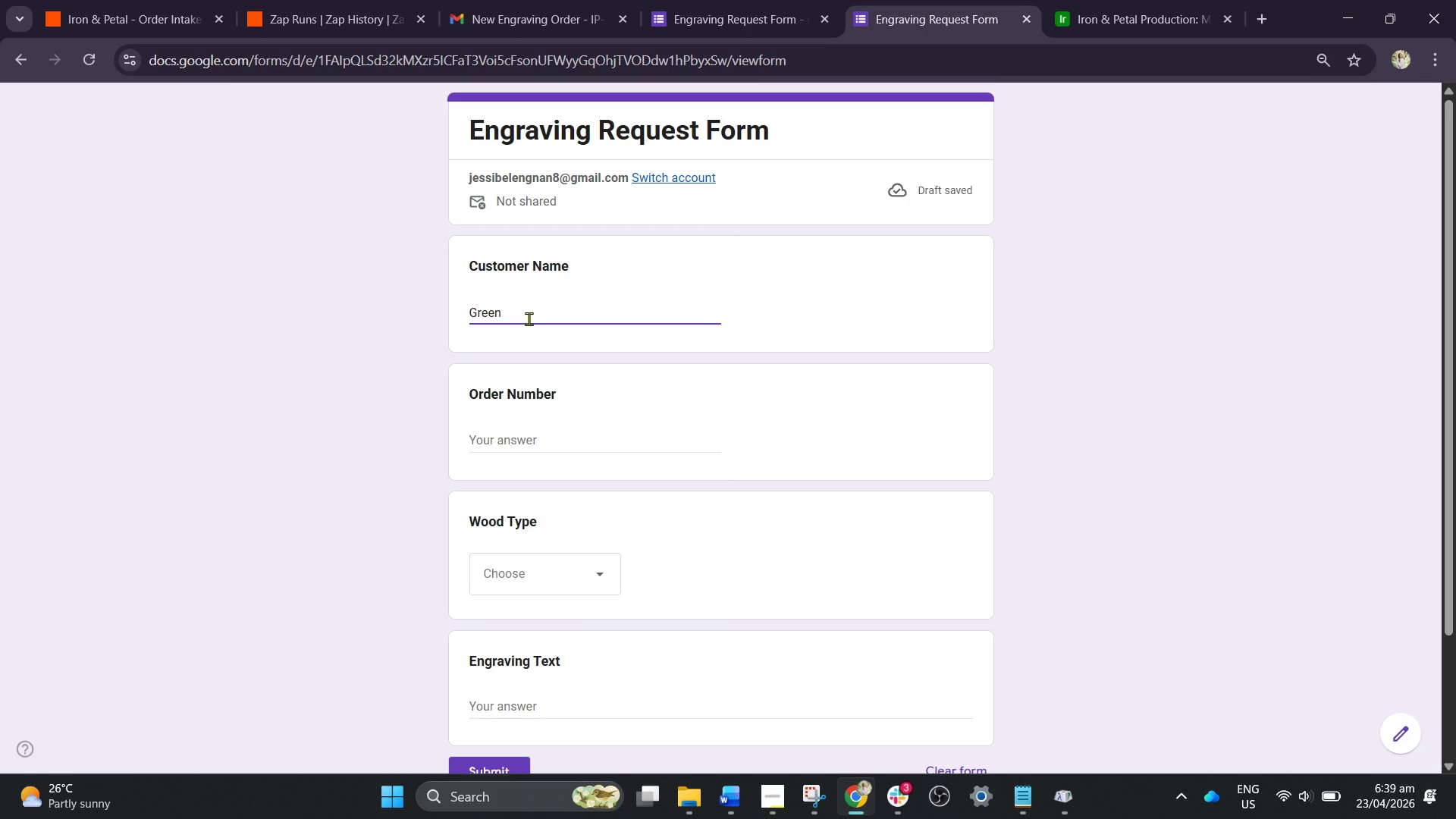 
type(Roots)
 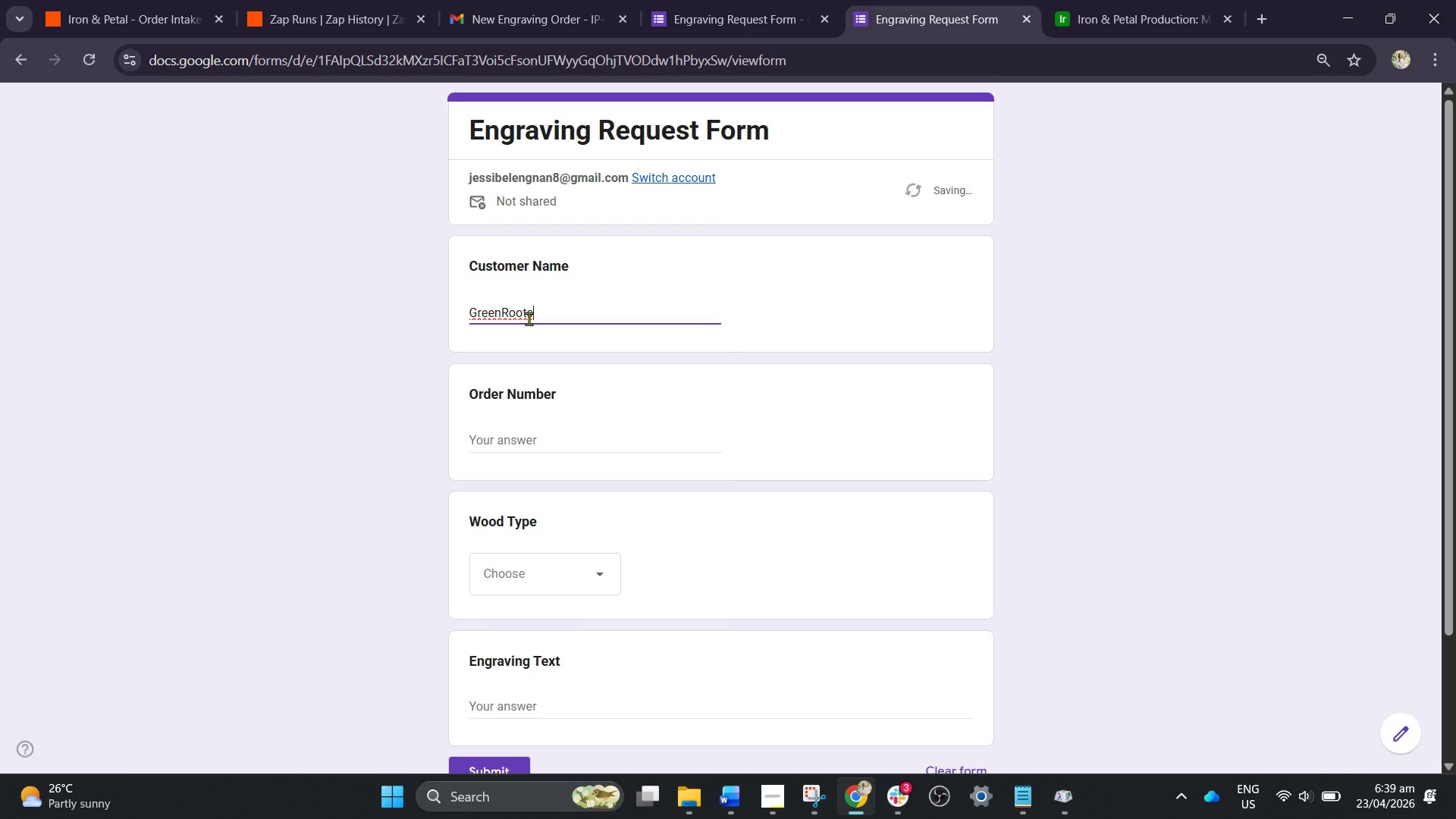 
type( Co.)
 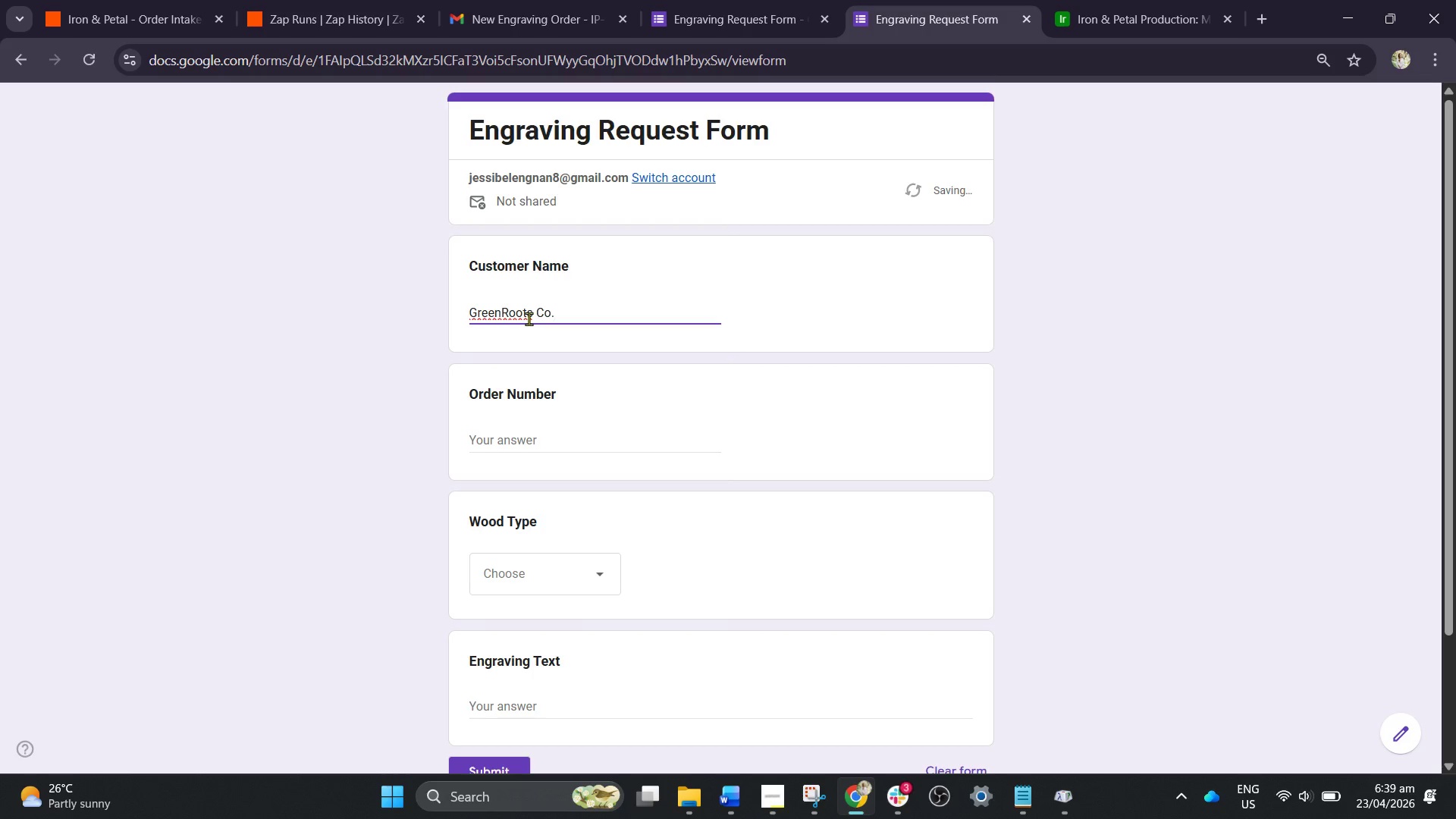 
left_click([553, 446])
 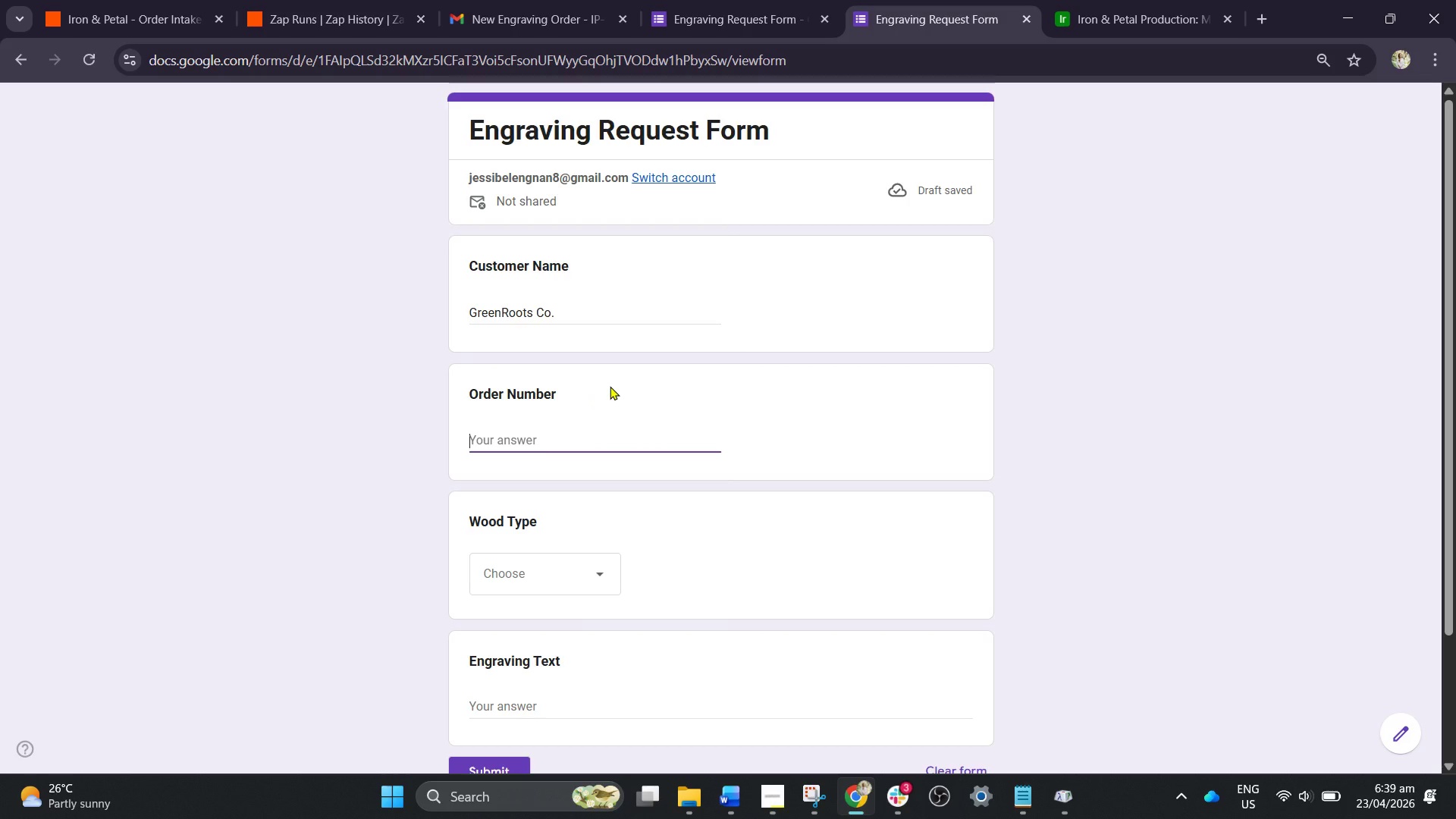 
type(IP-1017)
 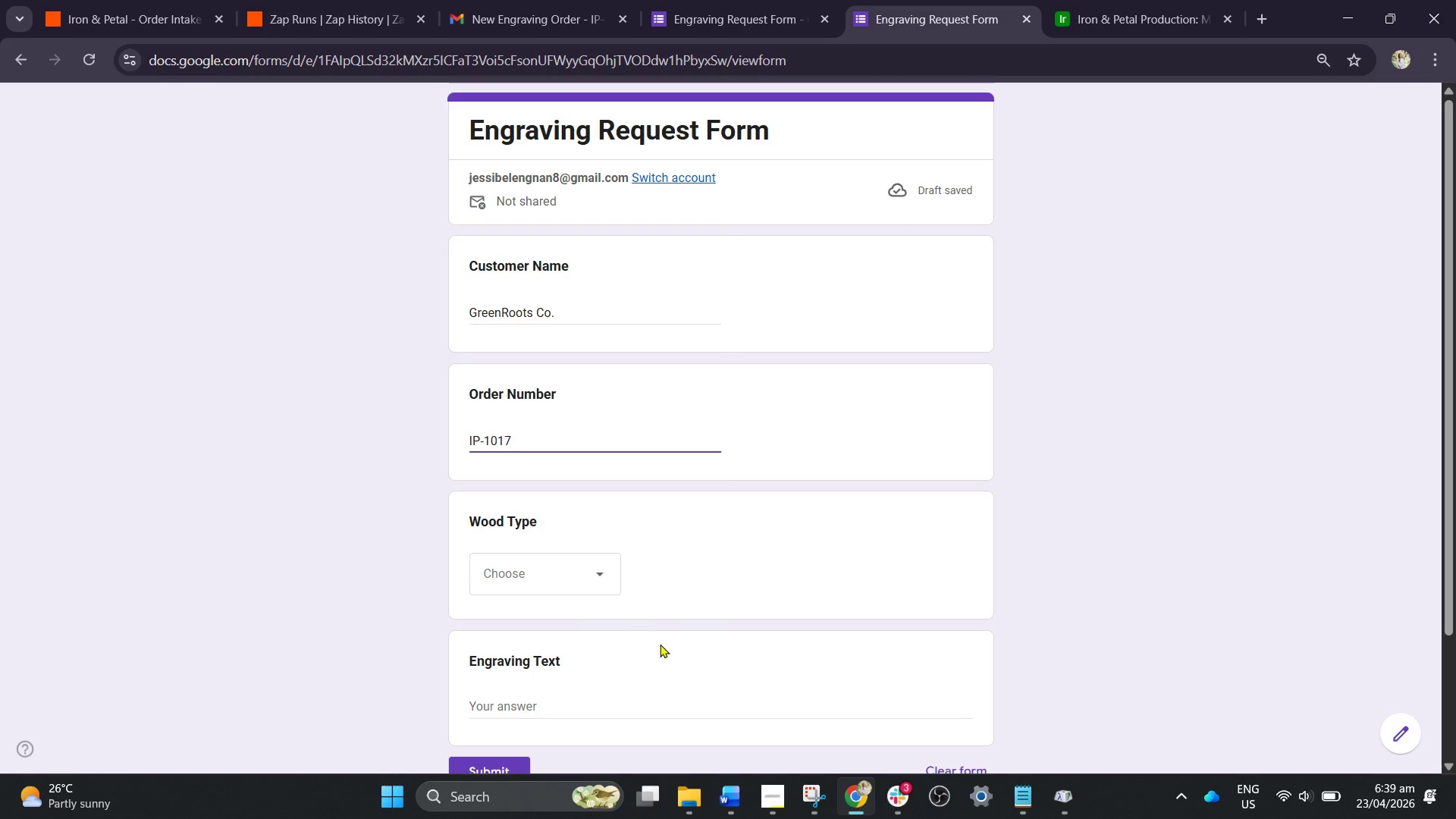 
double_click([495, 570])
 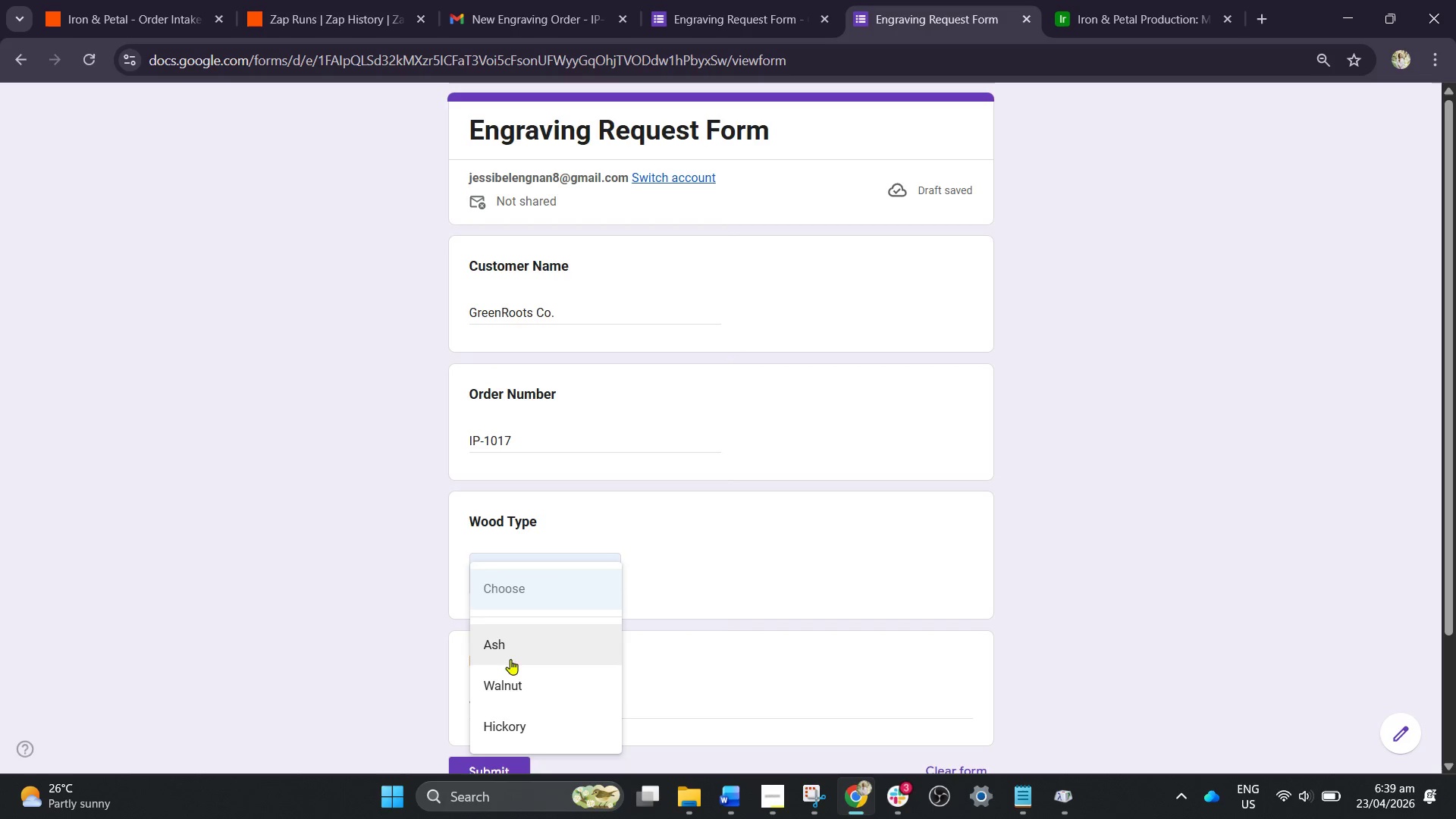 
left_click([510, 677])
 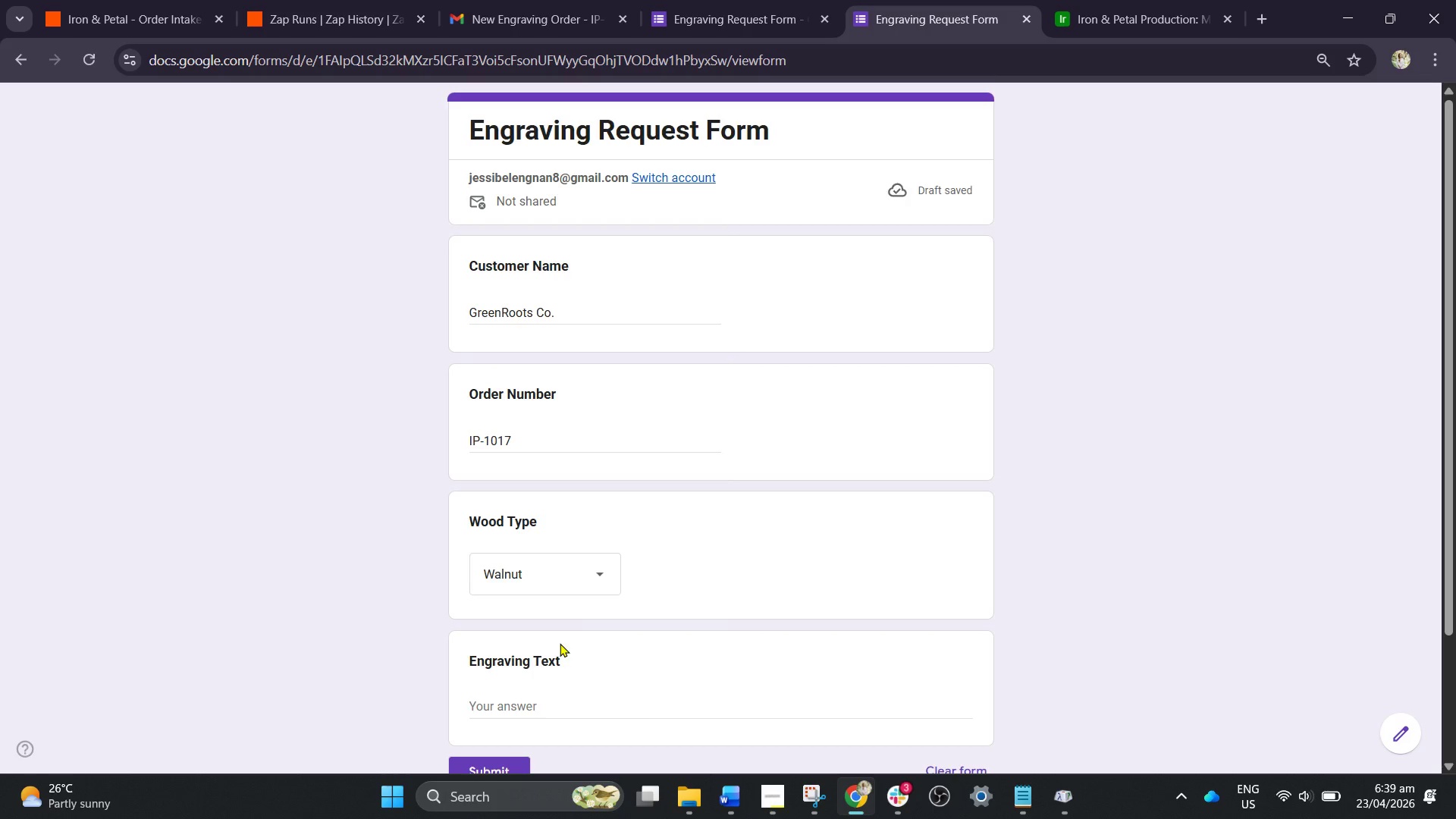 
scroll: coordinate [623, 617], scroll_direction: down, amount: 1.0
 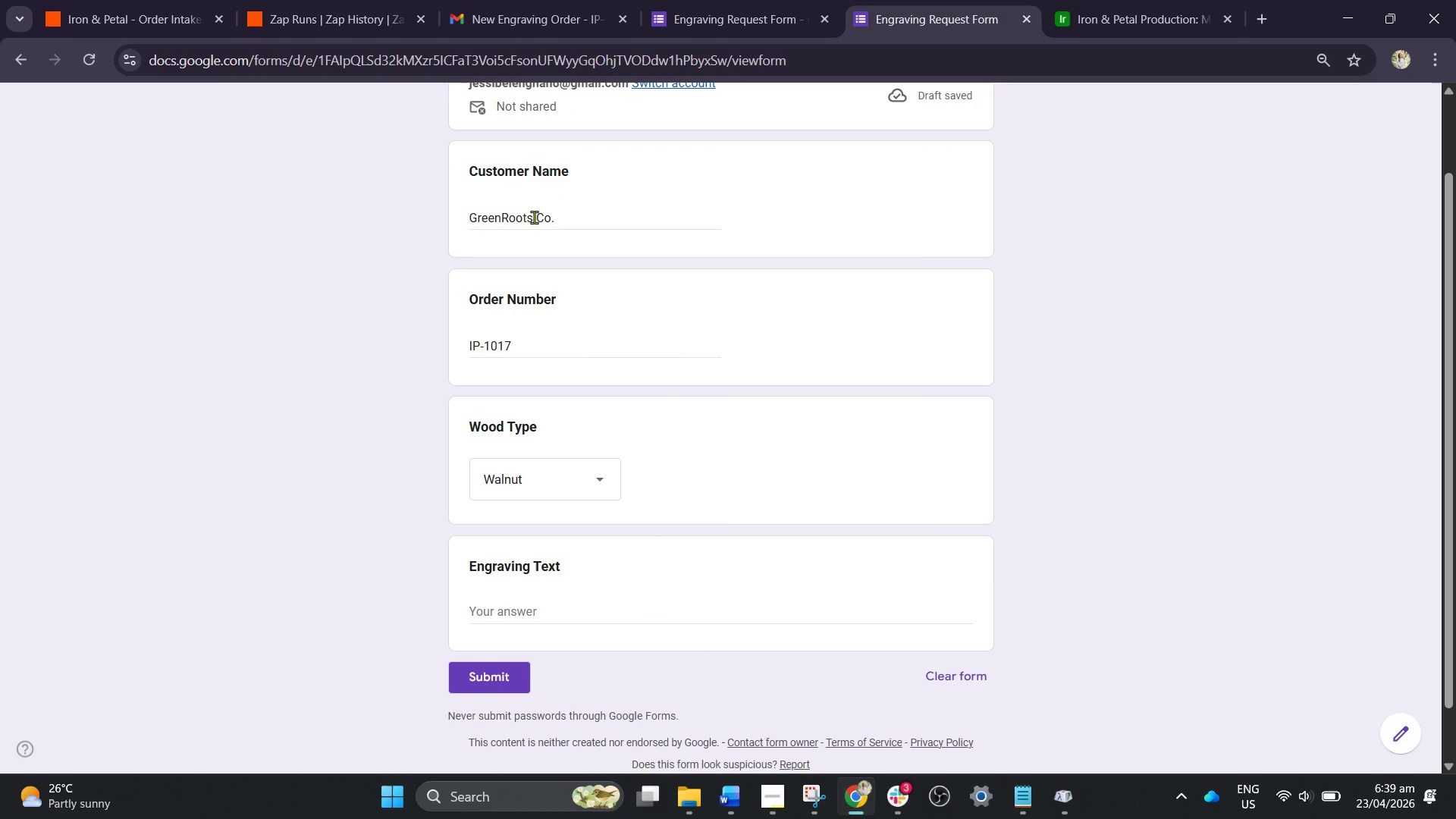 
left_click_drag(start_coordinate=[585, 224], to_coordinate=[470, 214])
 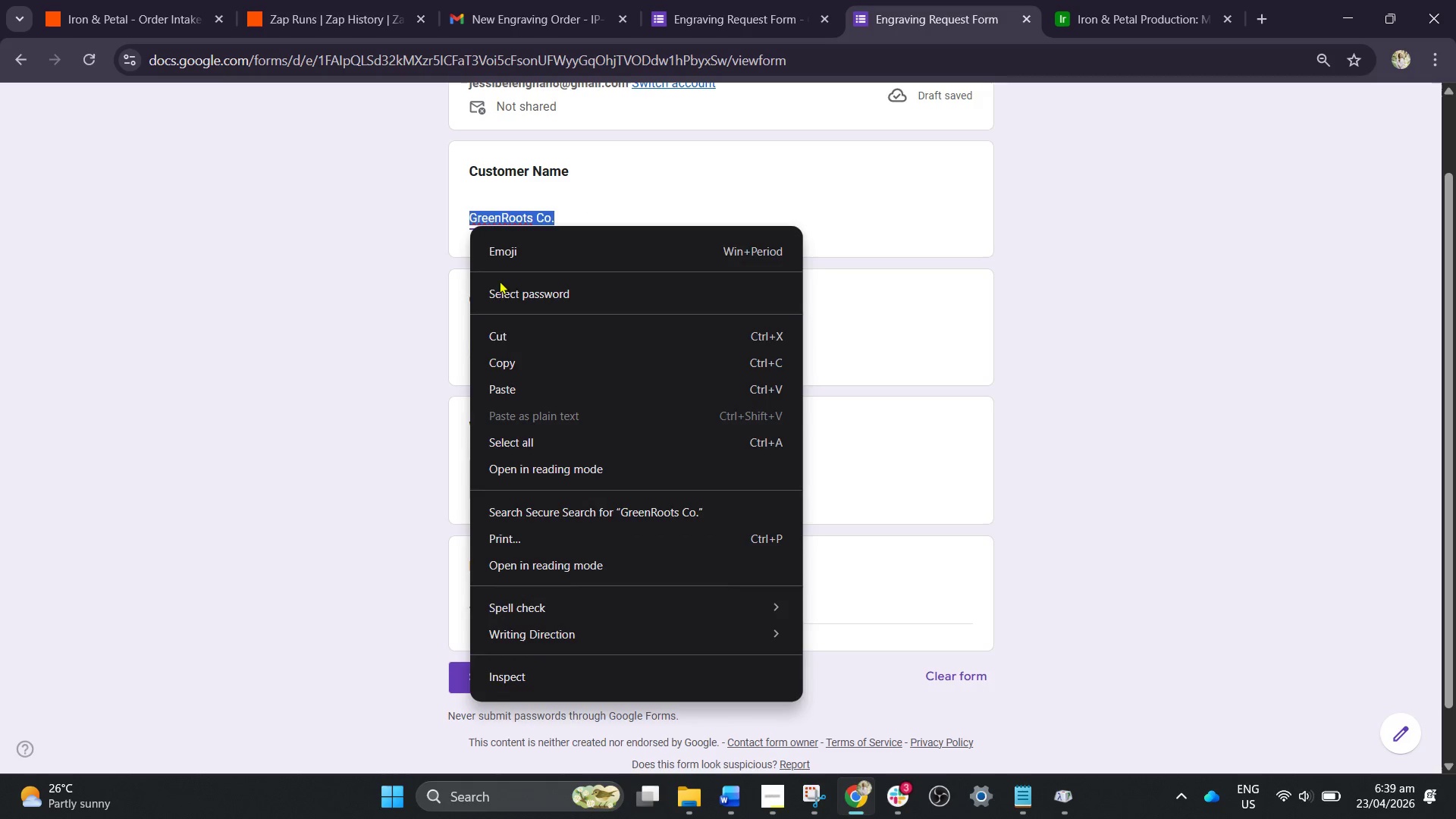 
left_click([518, 353])
 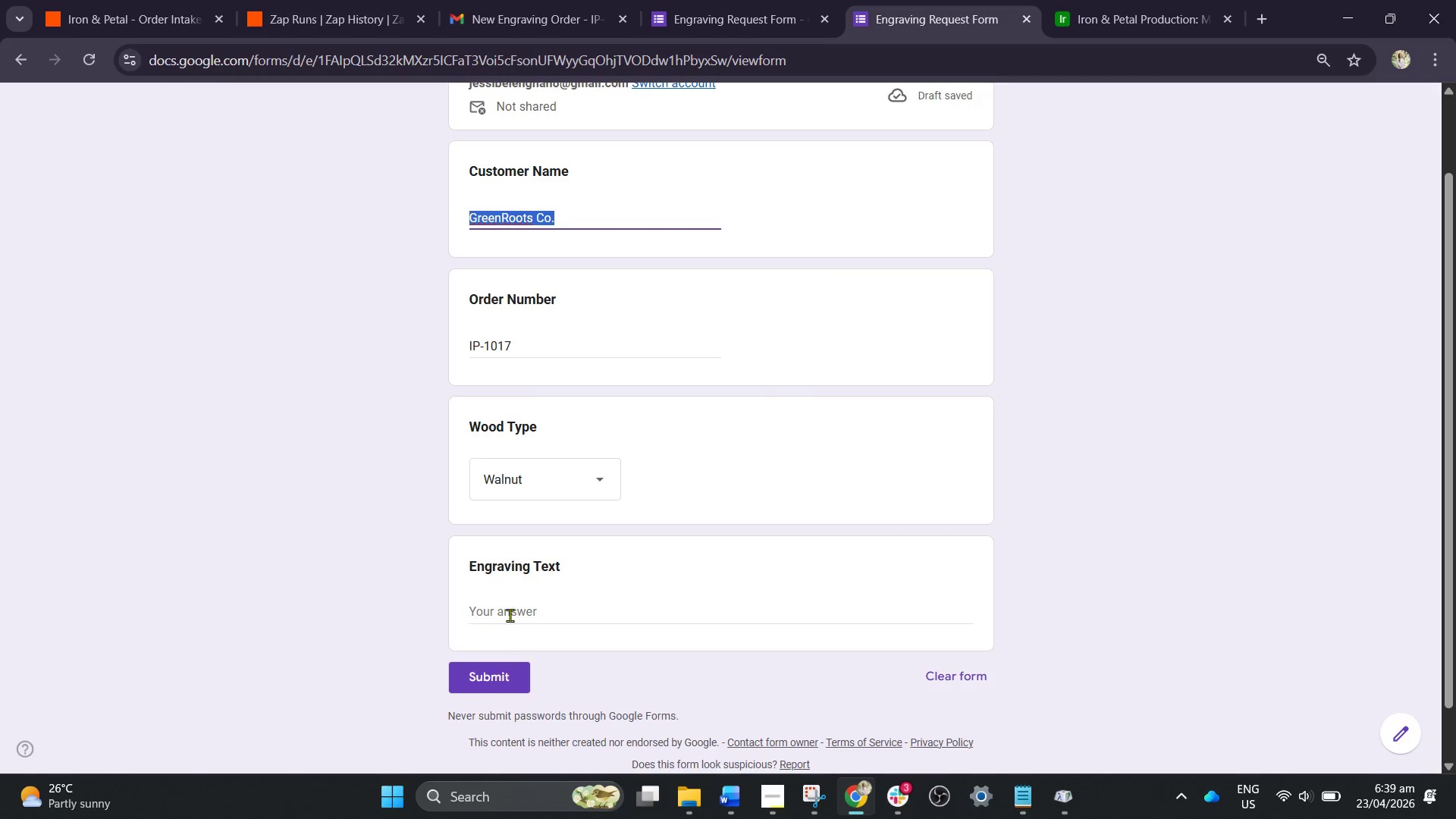 
left_click([526, 615])
 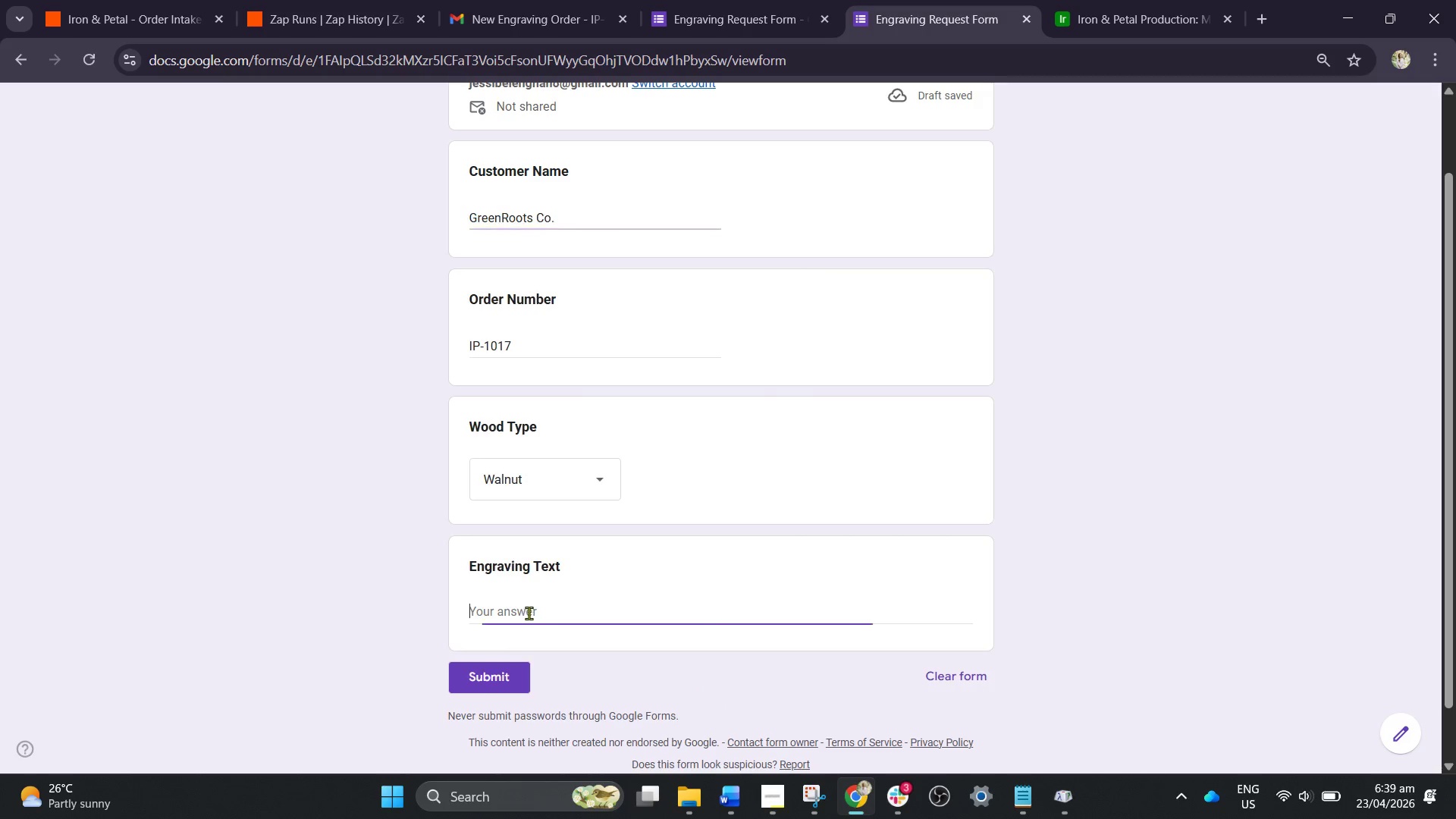 
right_click([528, 610])
 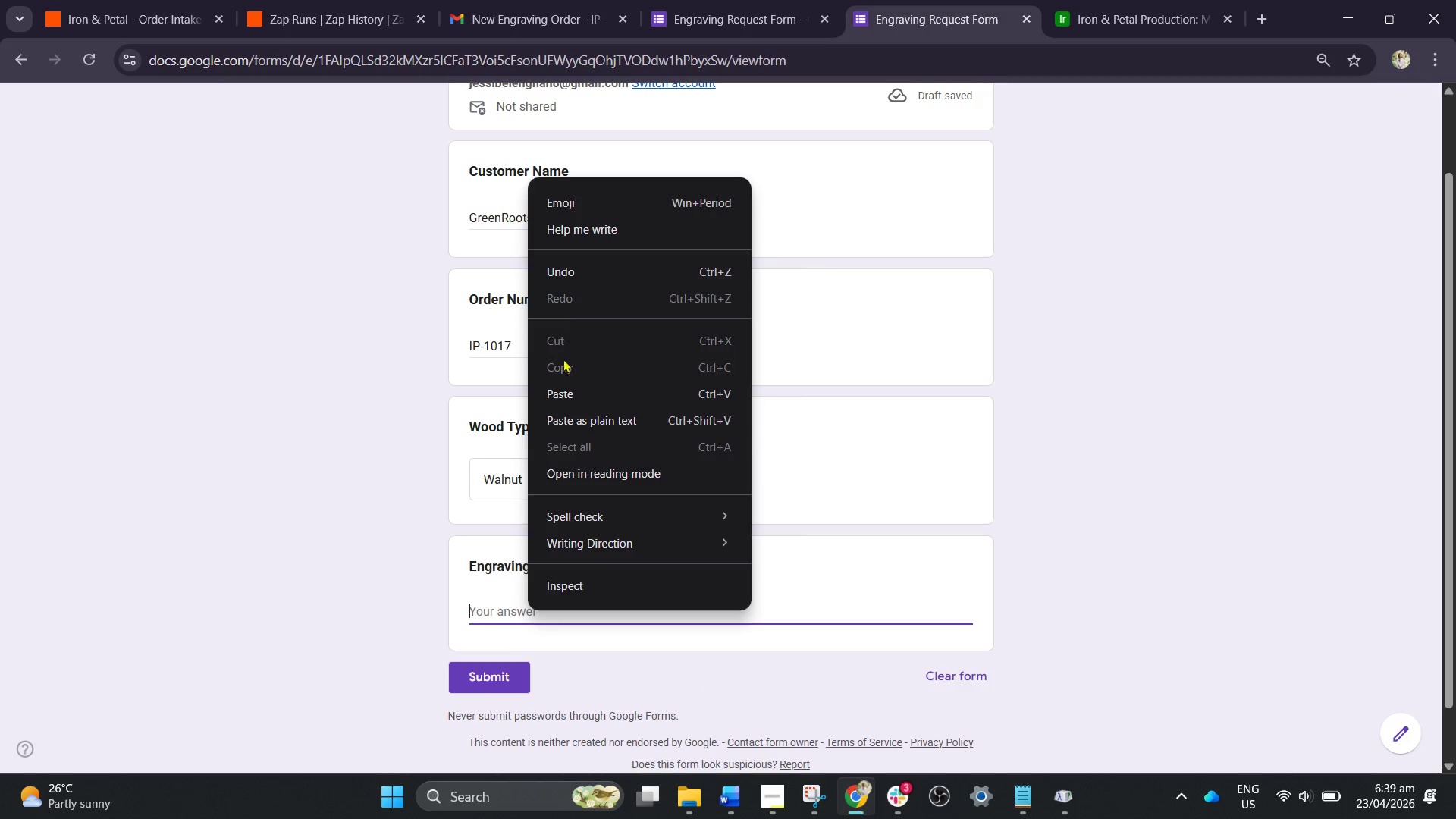 
left_click([563, 392])
 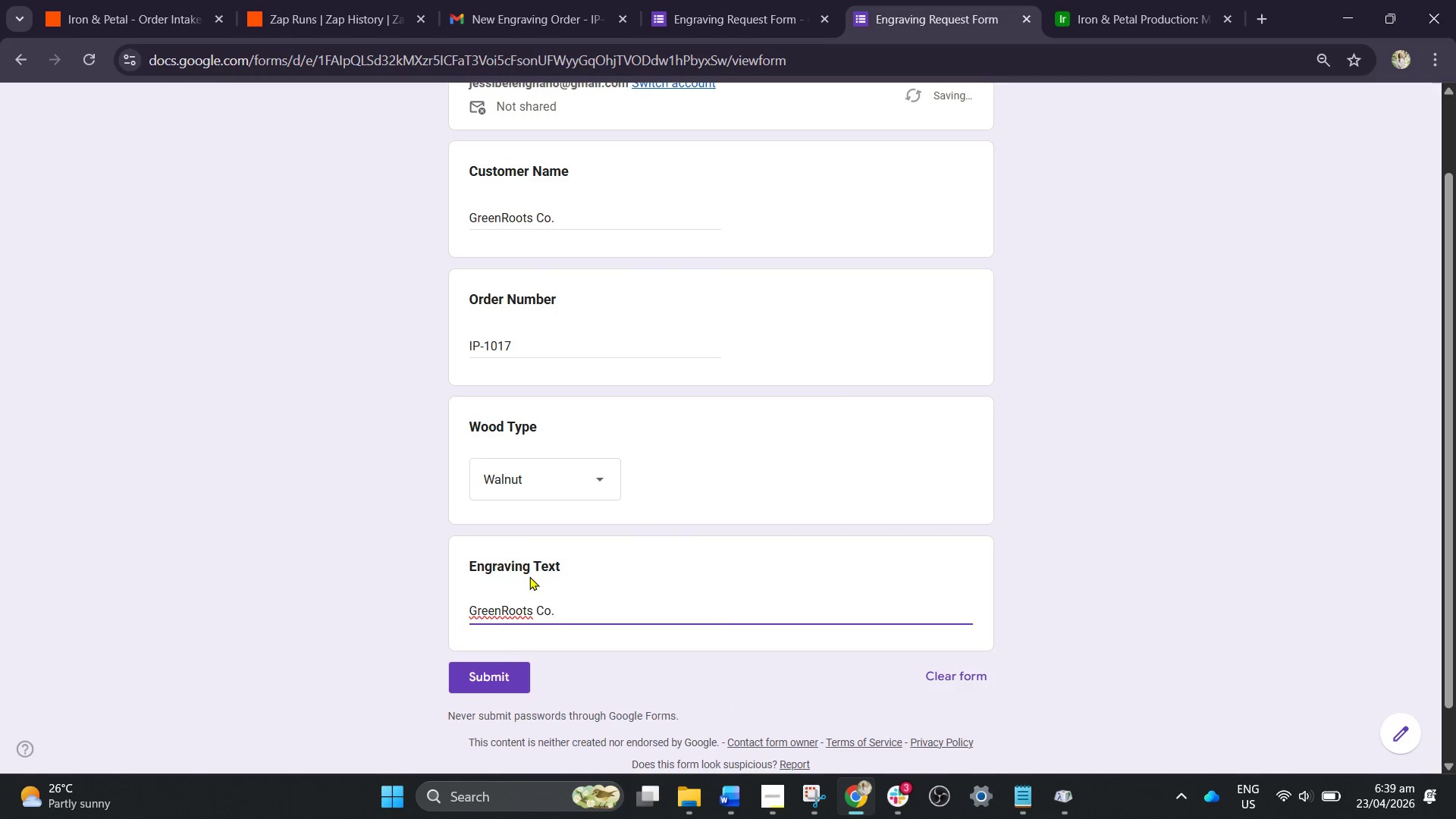 
key(Space)
 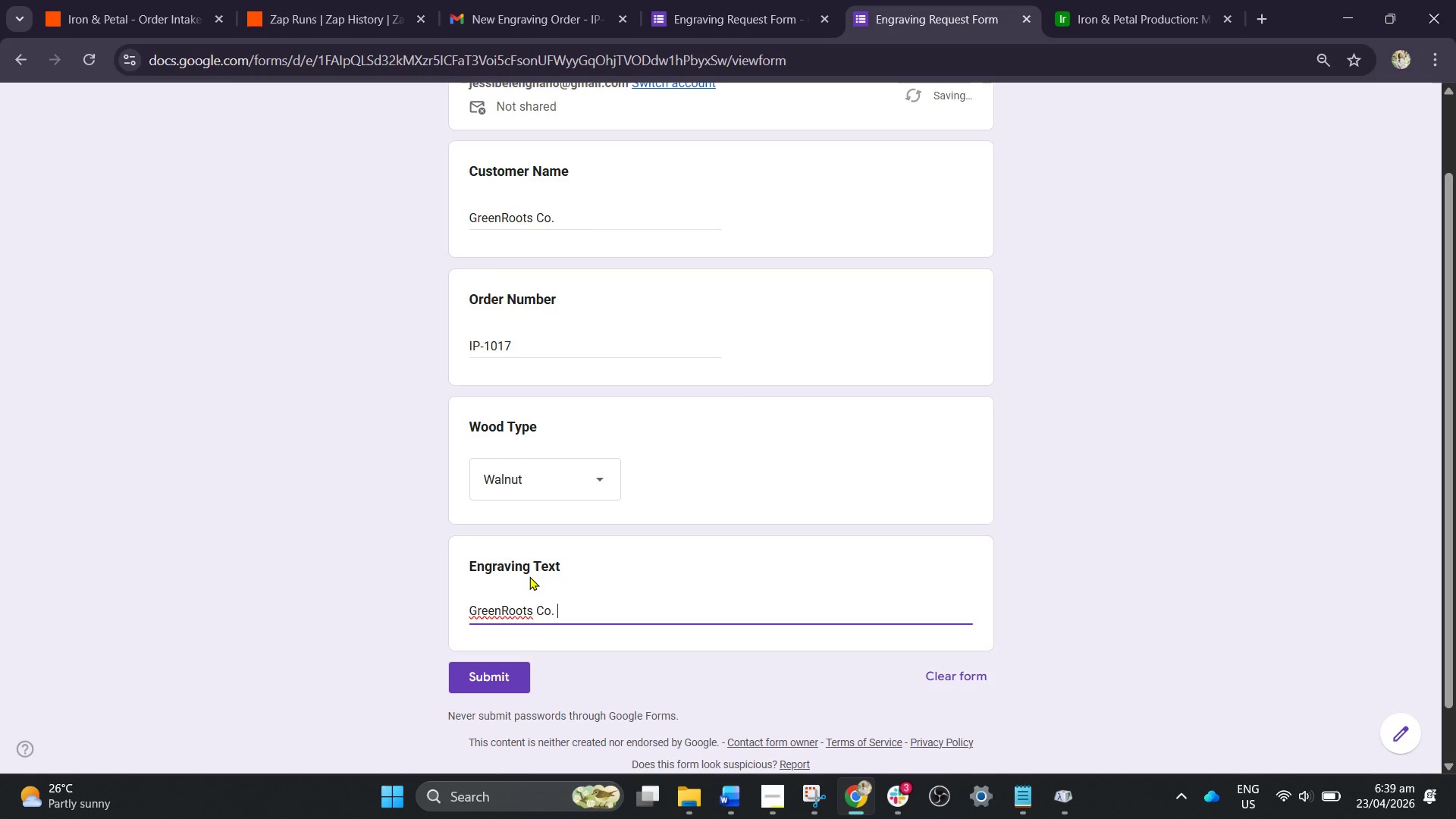 
type(Landscaping)
 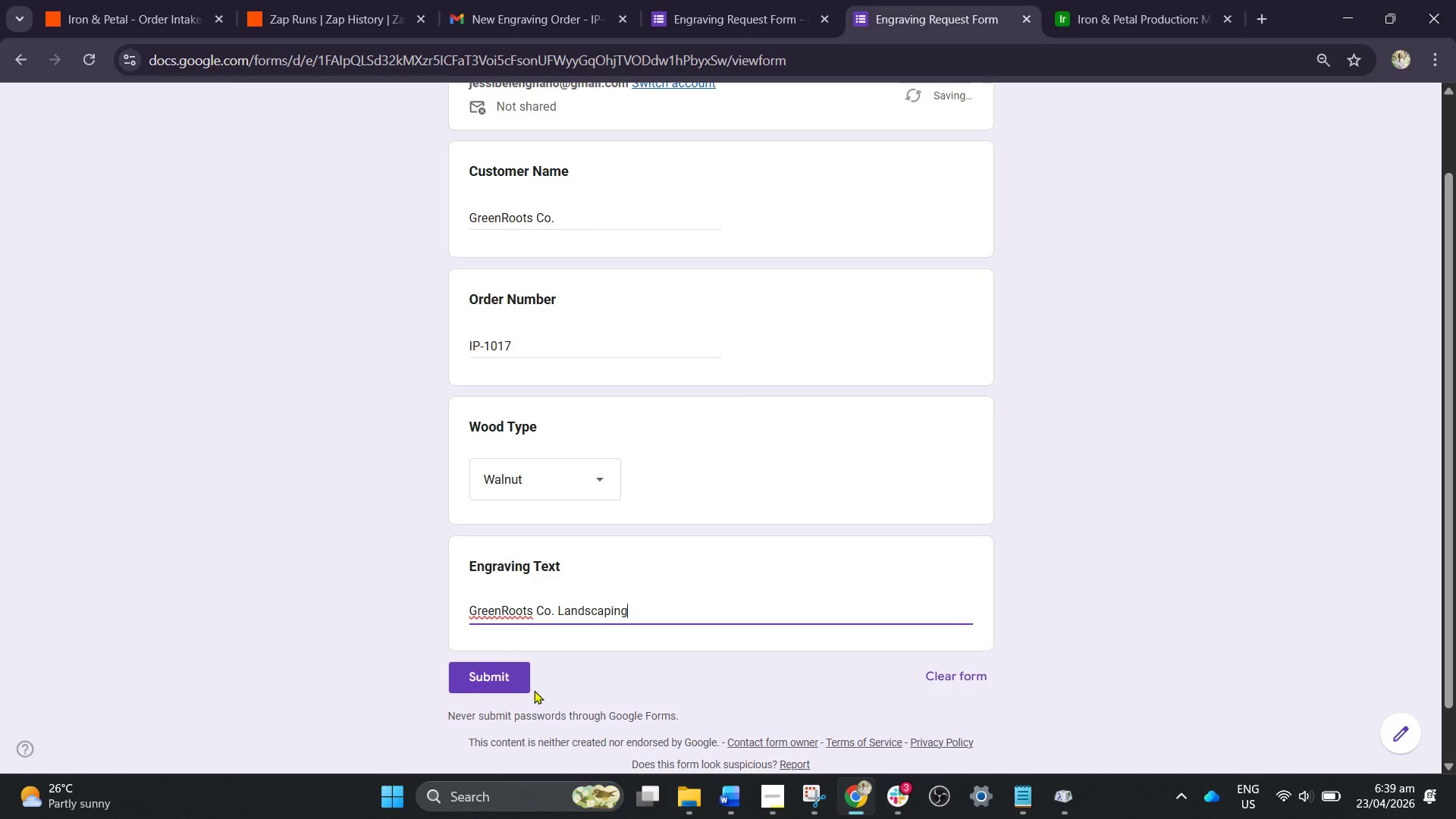 
left_click([482, 678])
 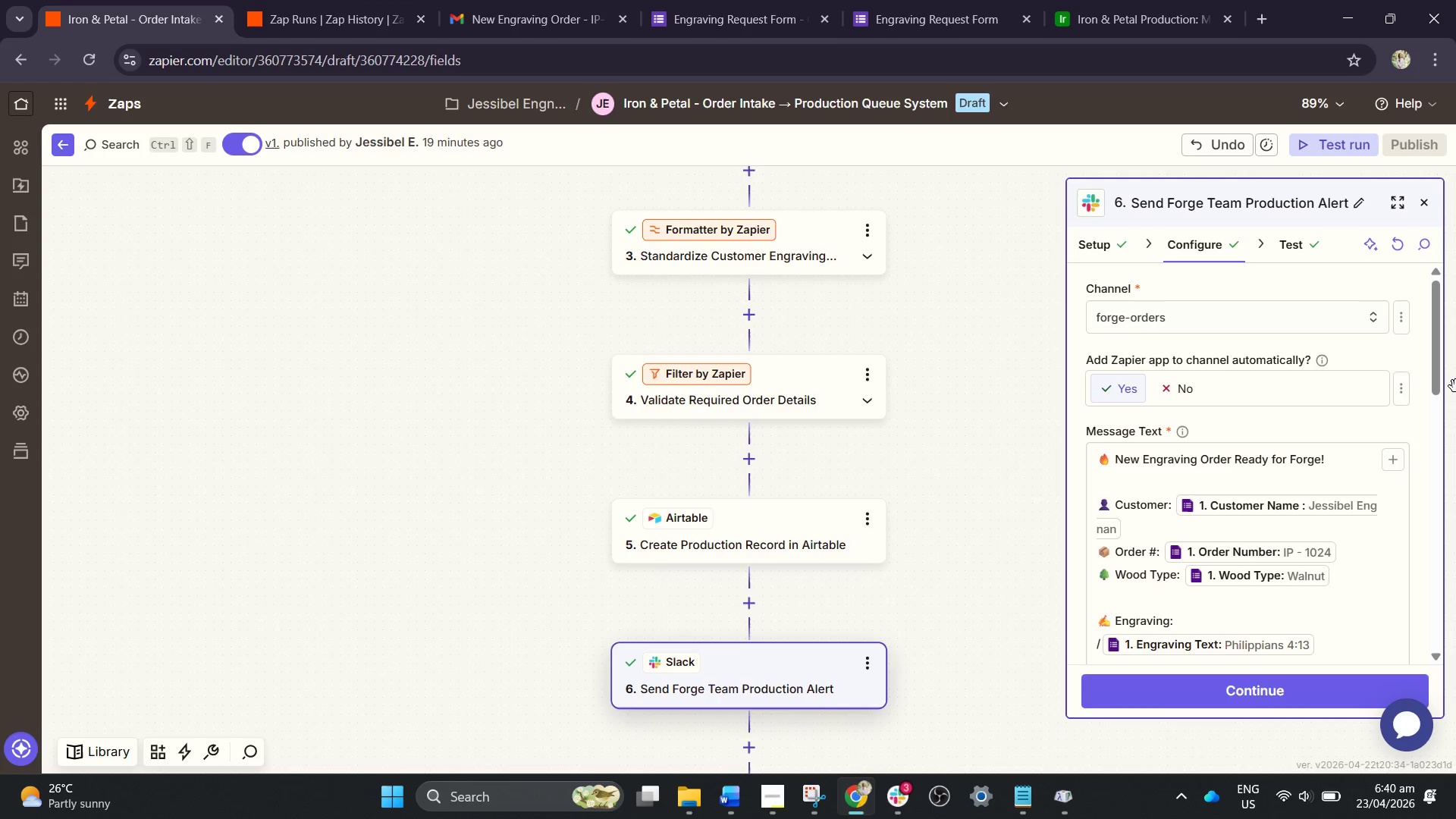 
wait(12.05)
 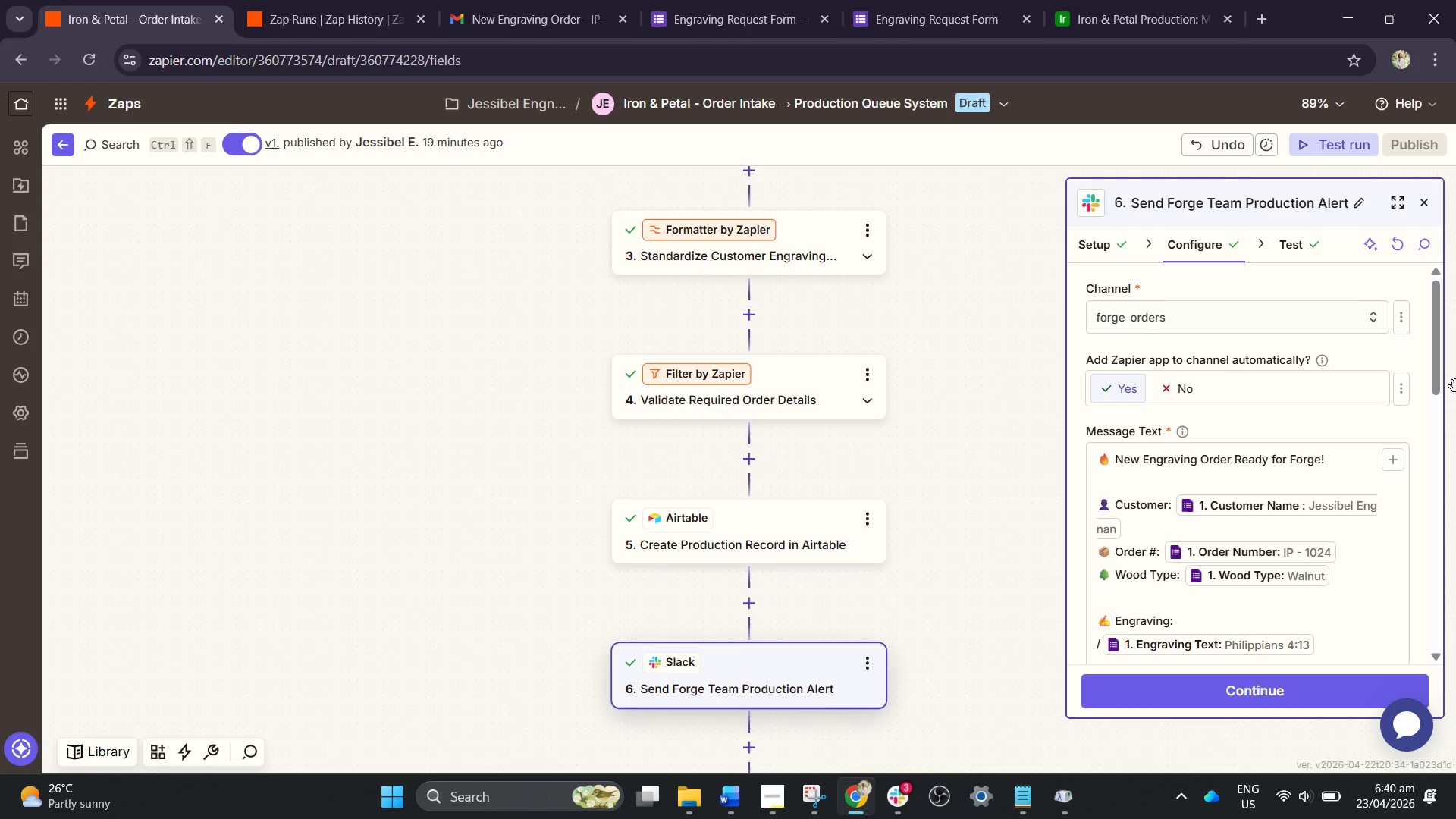 
left_click([1307, 152])
 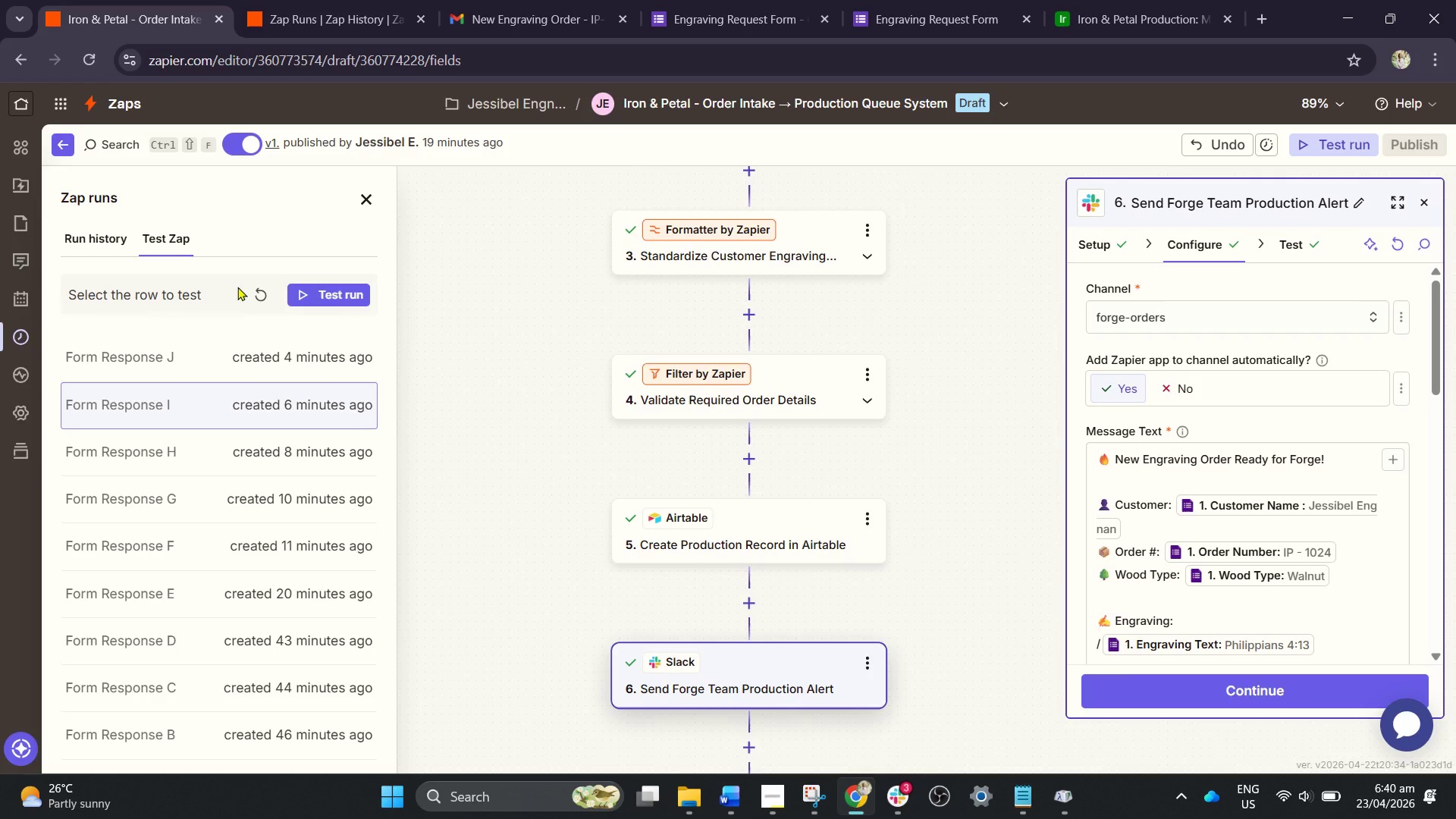 
left_click([251, 290])
 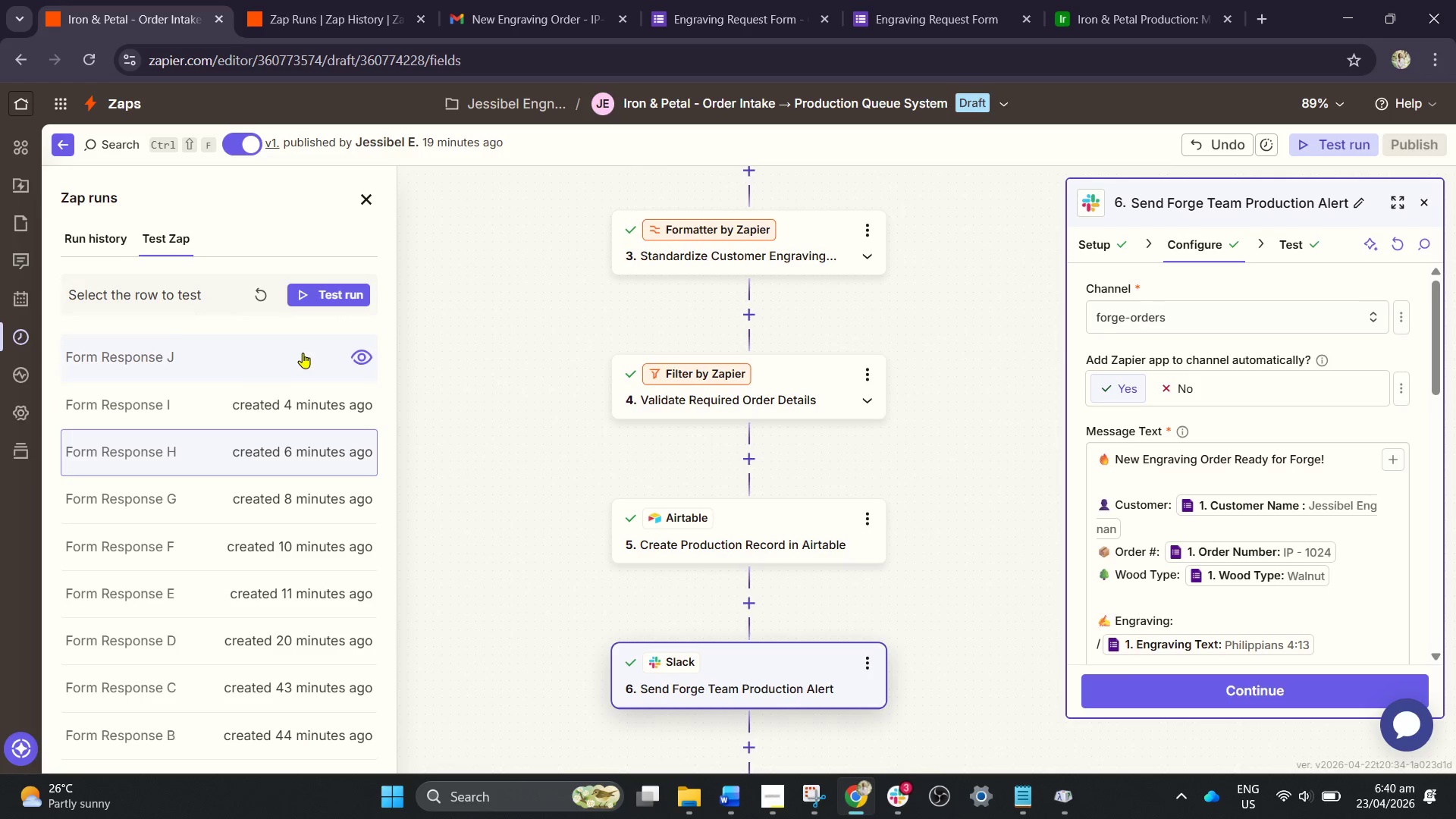 
wait(11.34)
 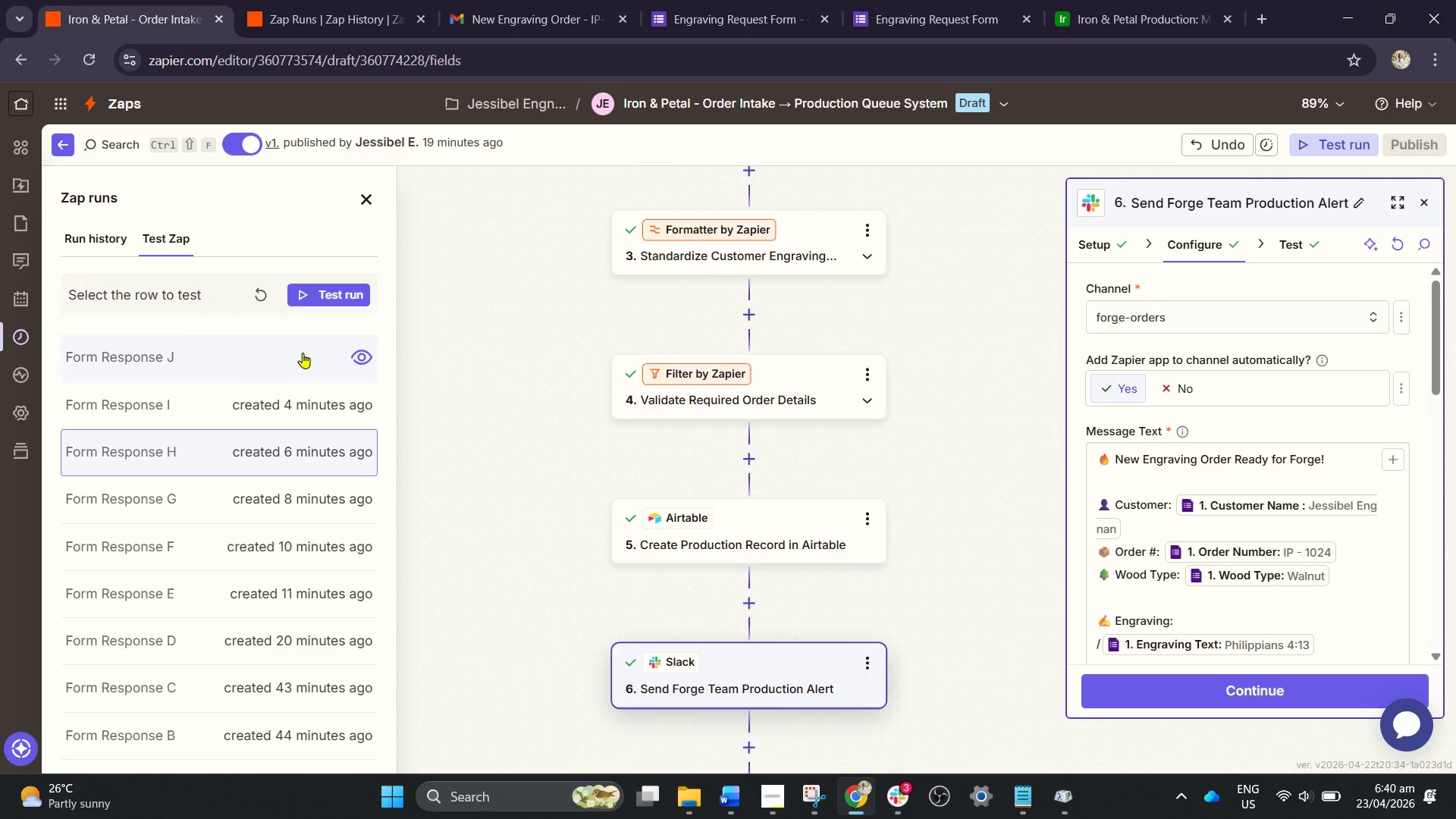 
left_click([303, 353])
 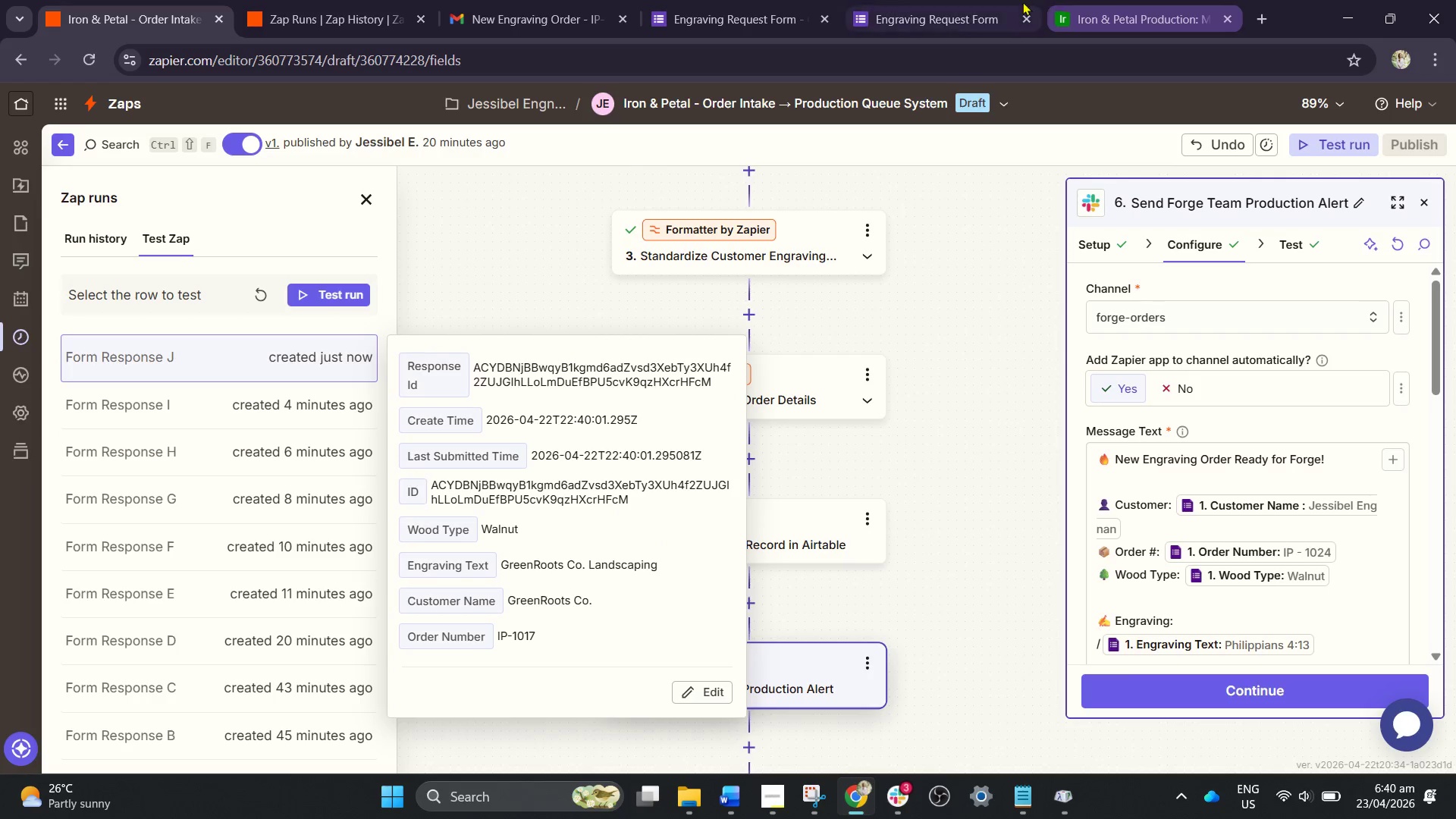 
mouse_move([789, 0])
 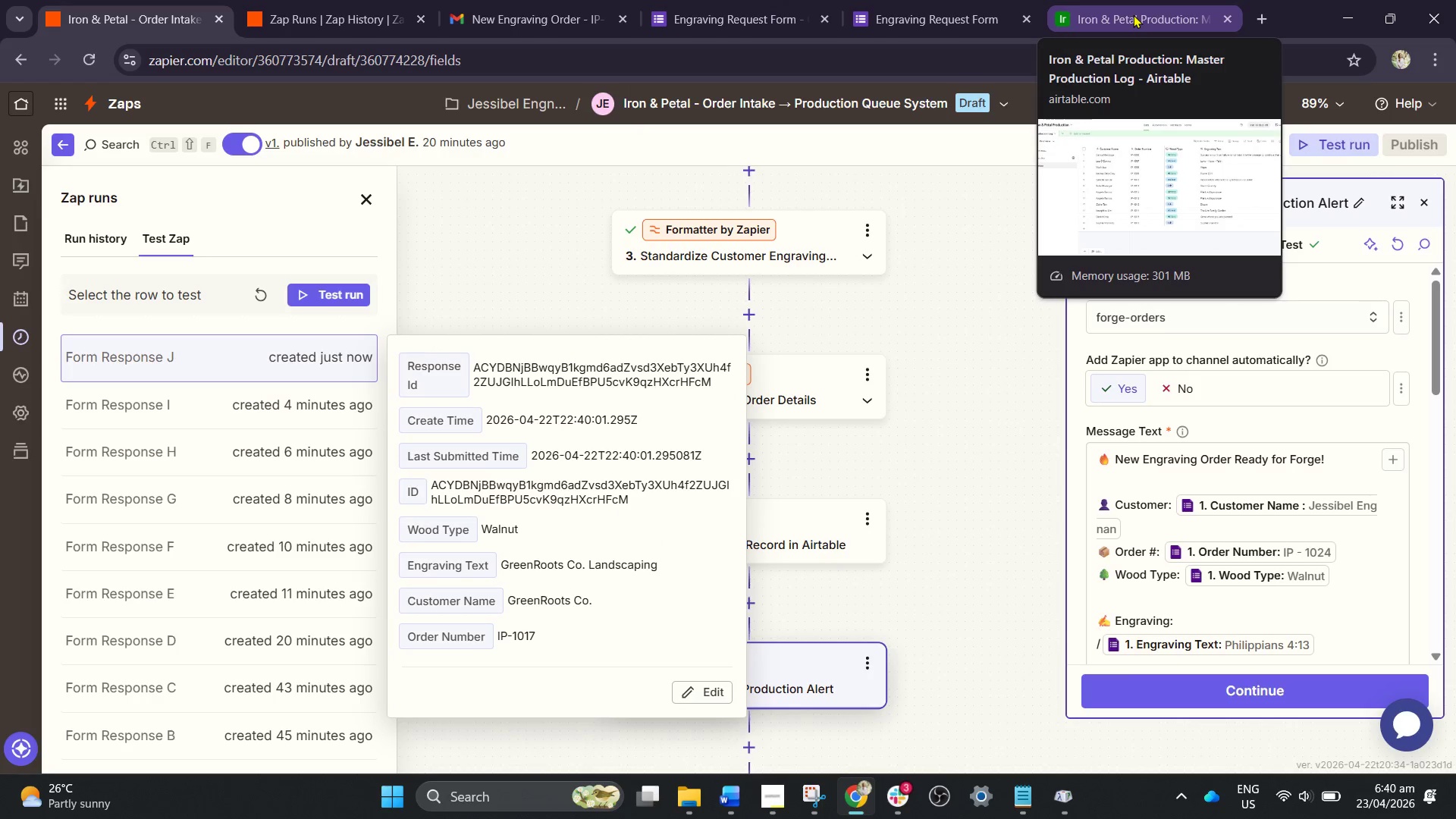 
left_click([1133, 14])
 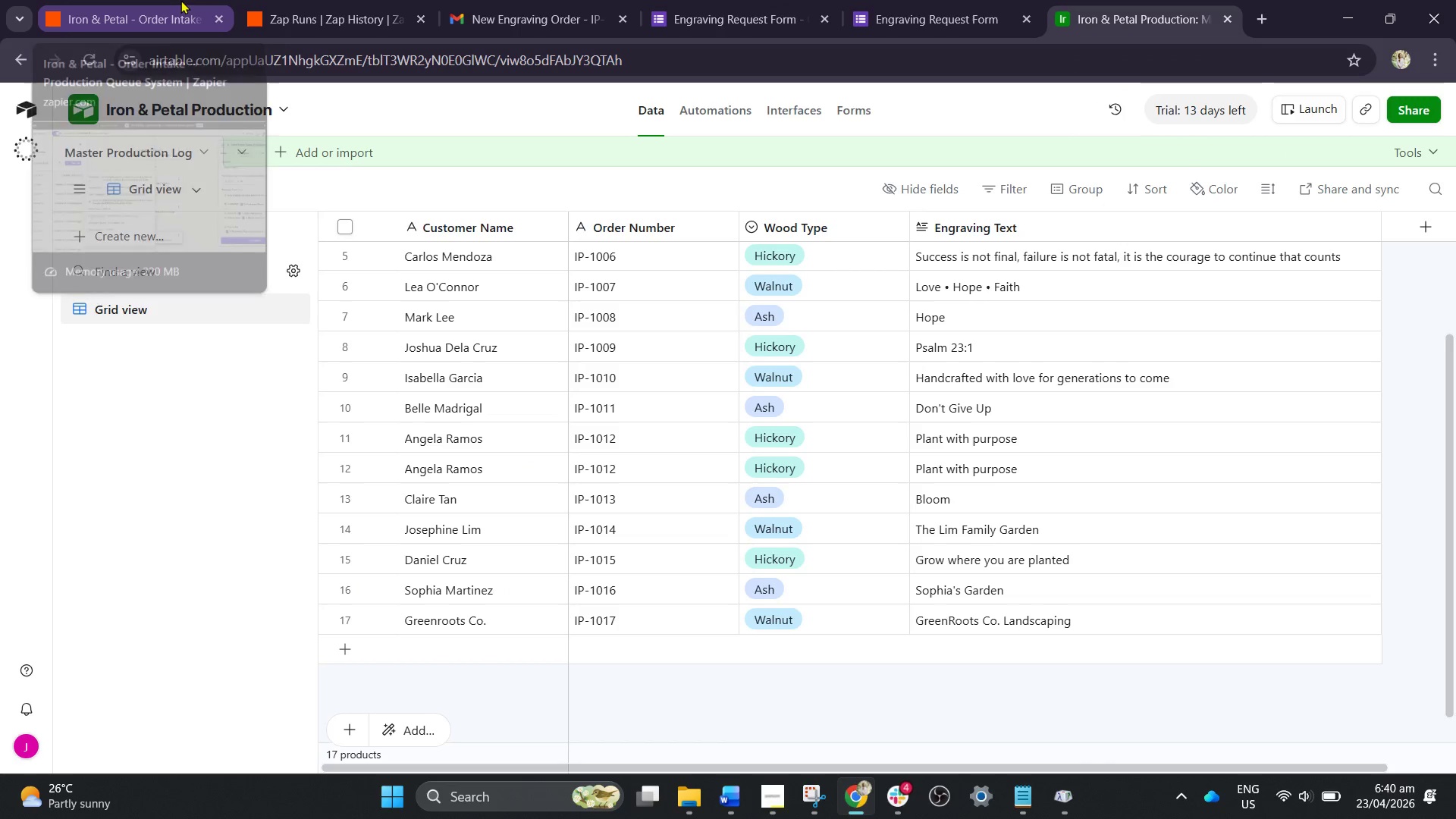 
left_click([180, 0])
 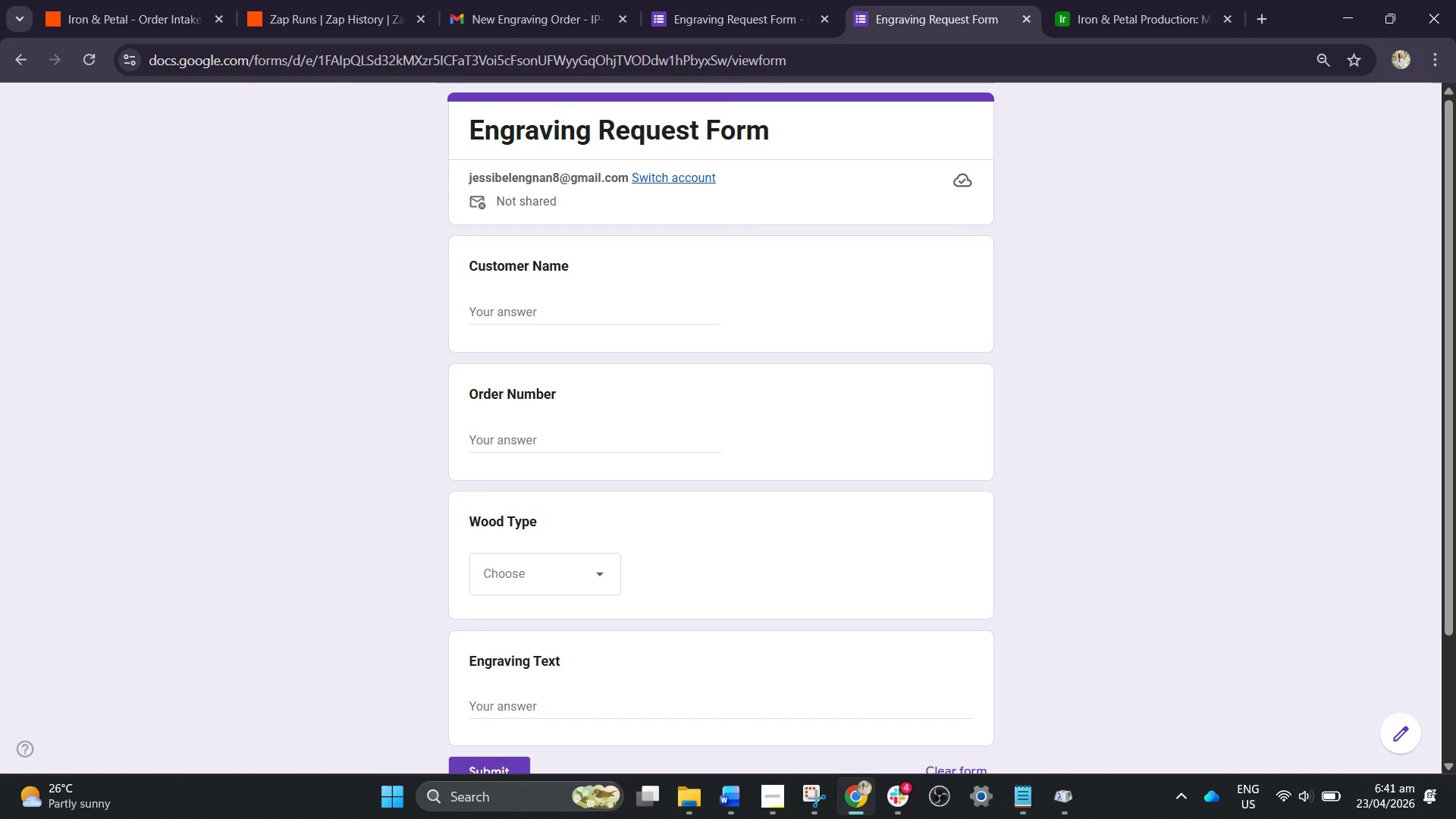 
wait(41.12)
 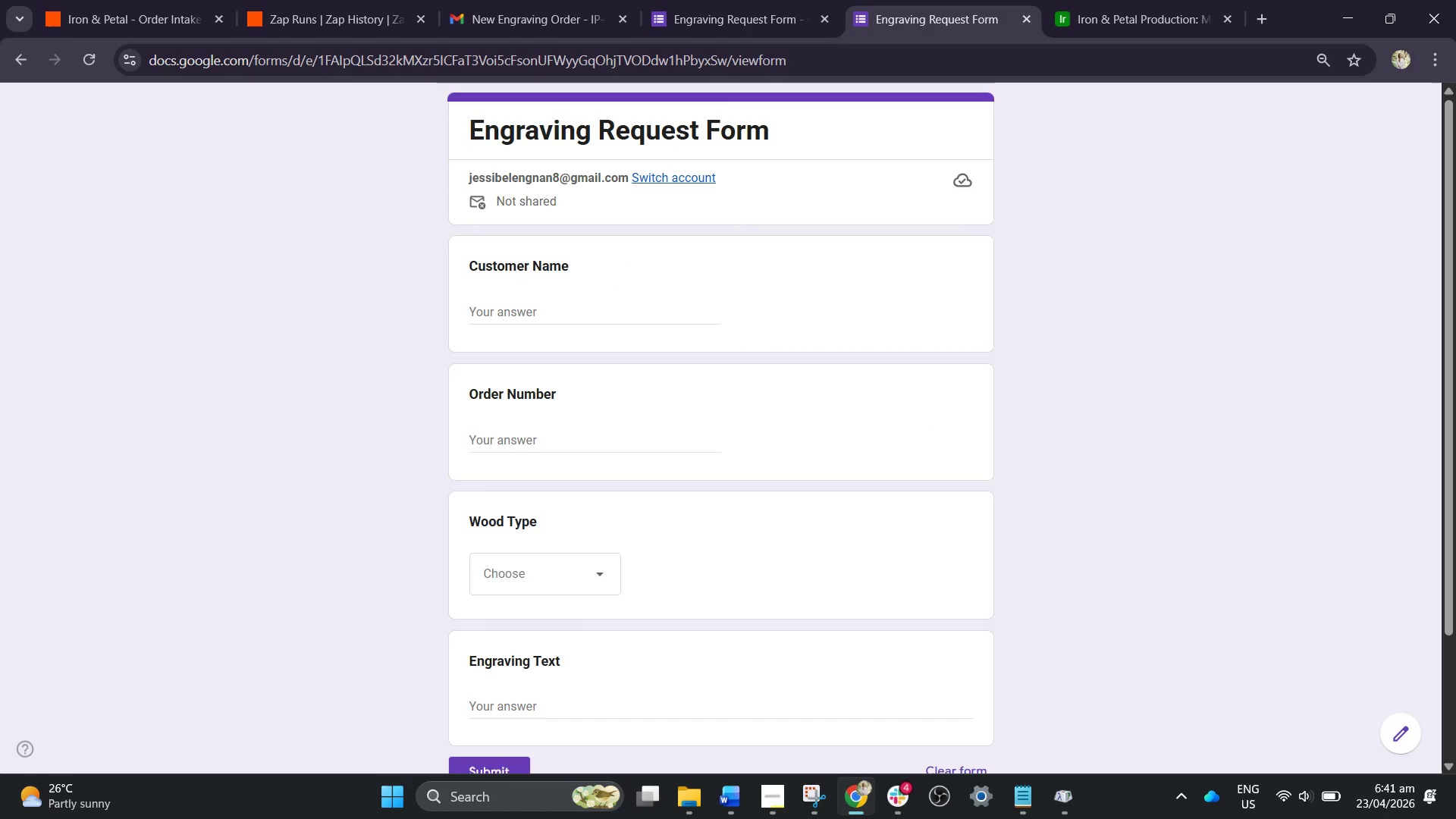 
type(Michael Torre)
 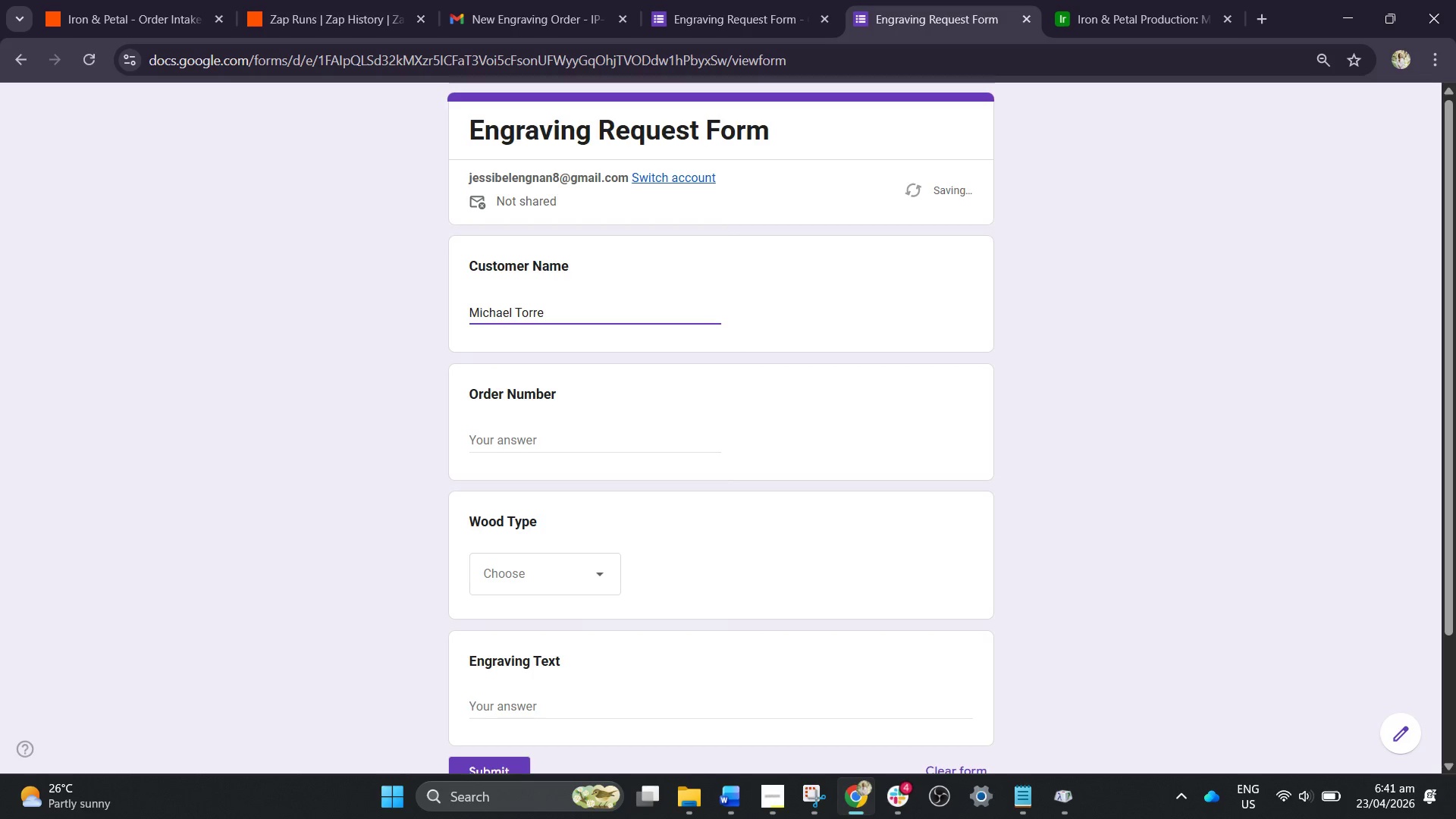 
key(S)
 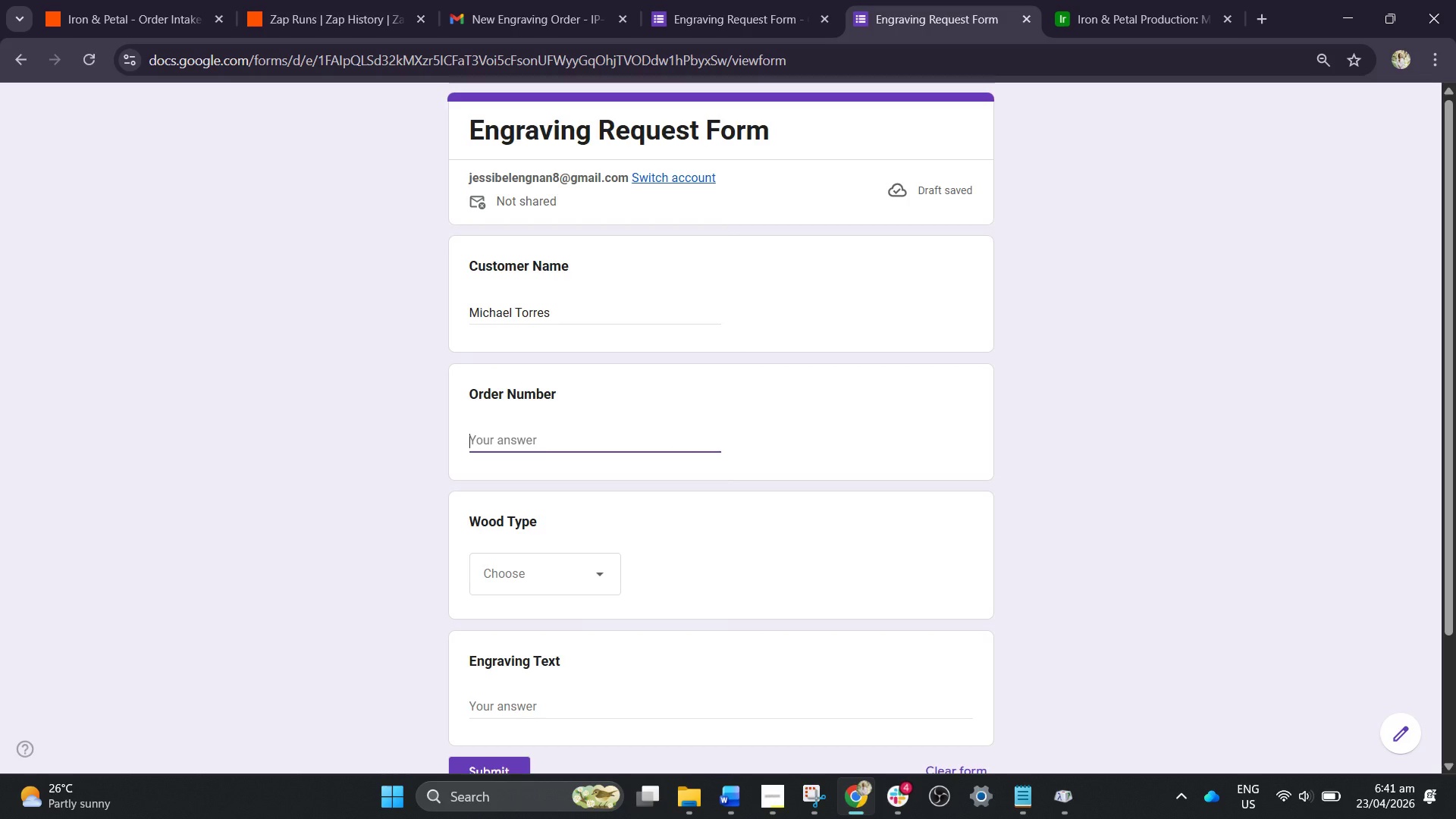 
wait(9.03)
 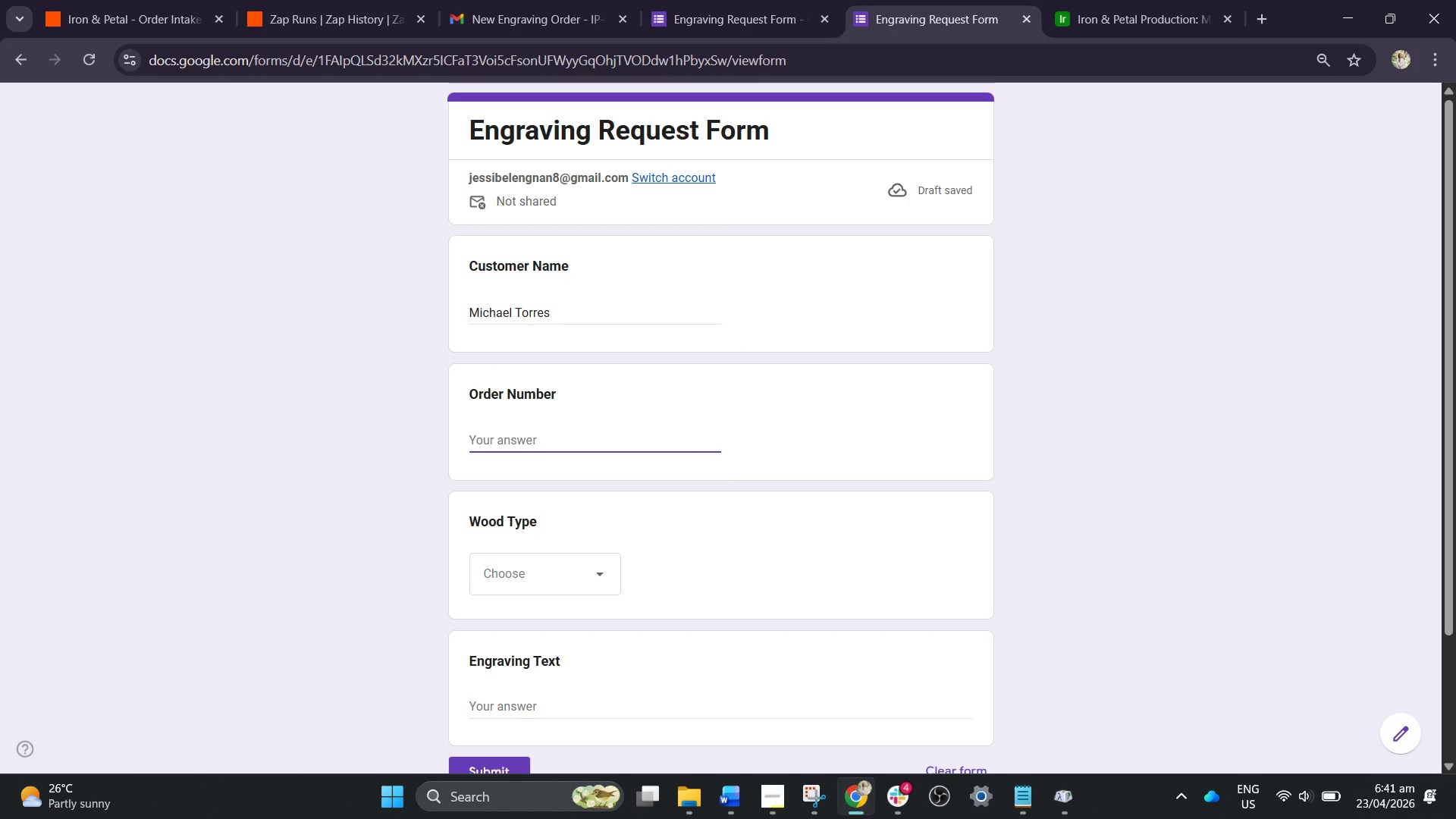 
type(IP-1018)
 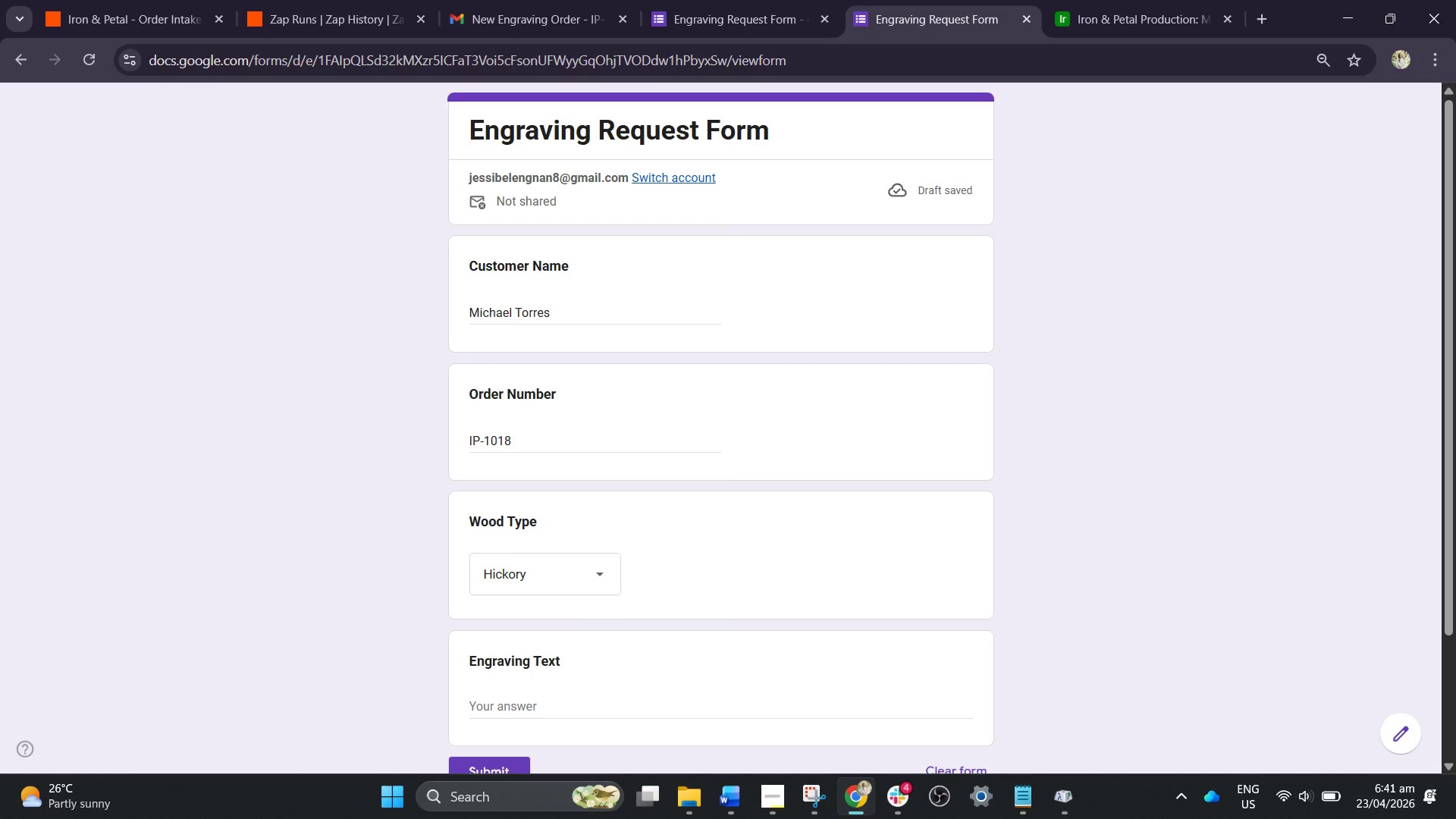 
wait(18.45)
 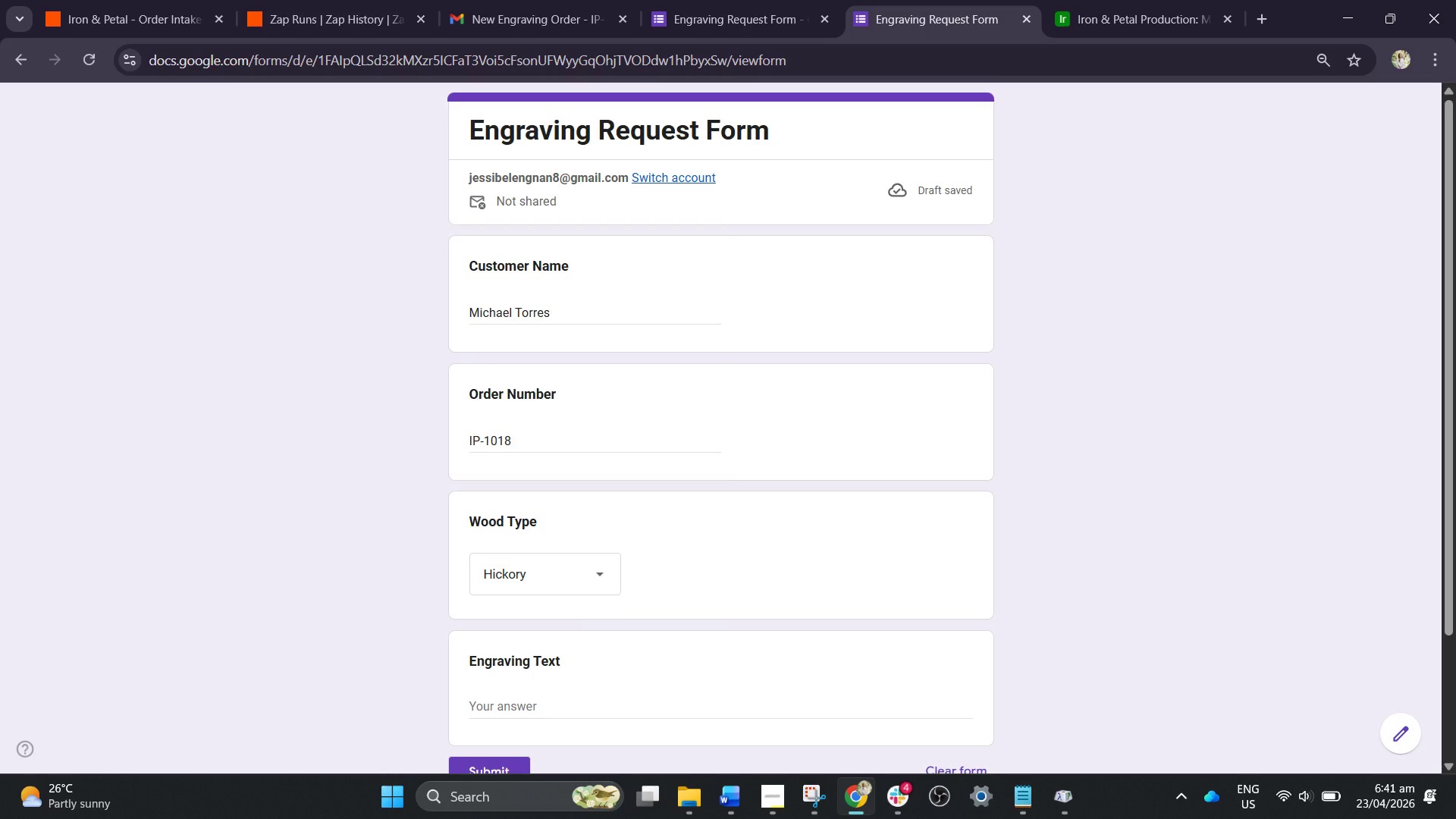 
scroll: coordinate [494, 3], scroll_direction: down, amount: 1.0
 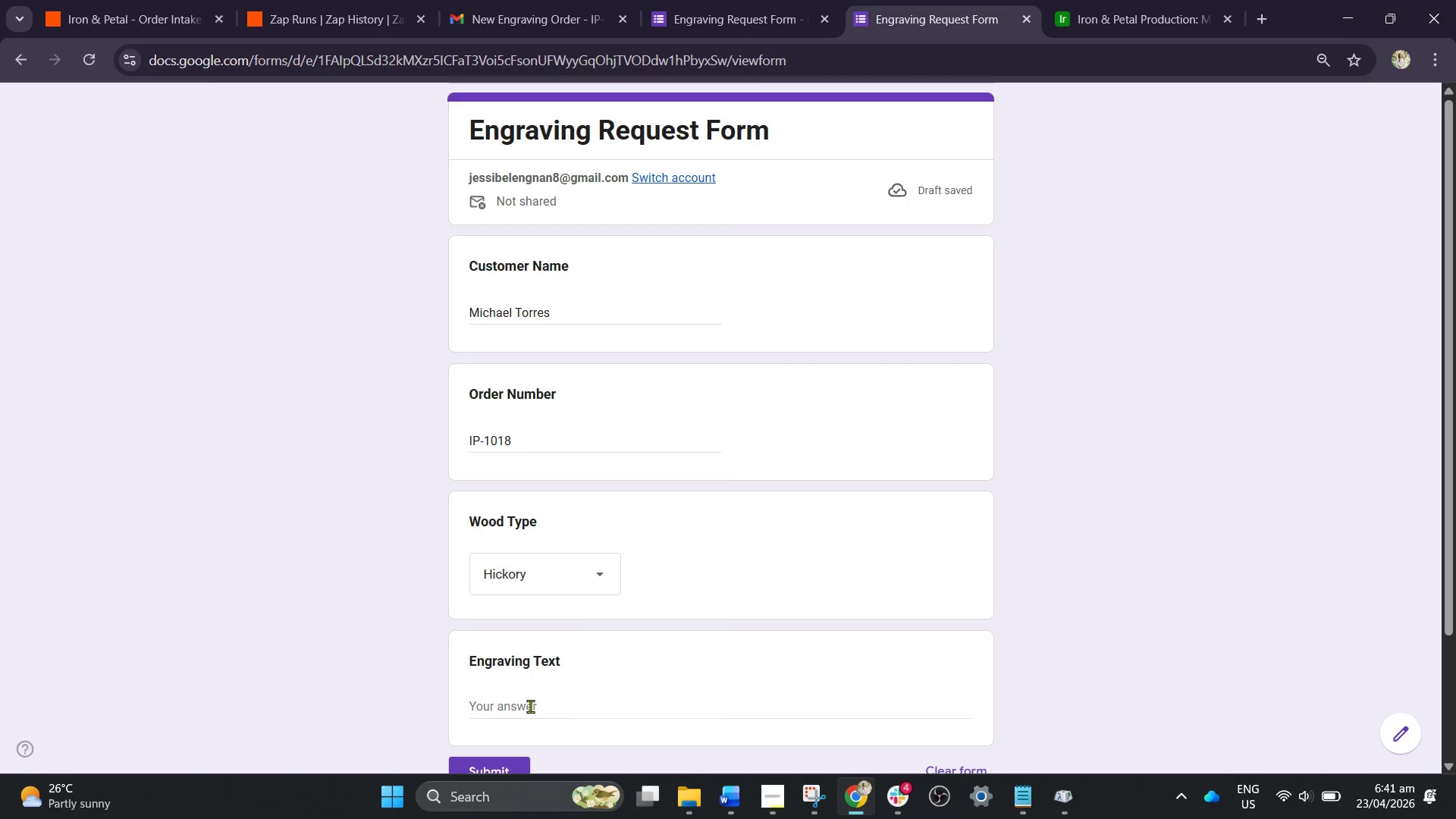 
left_click([531, 701])
 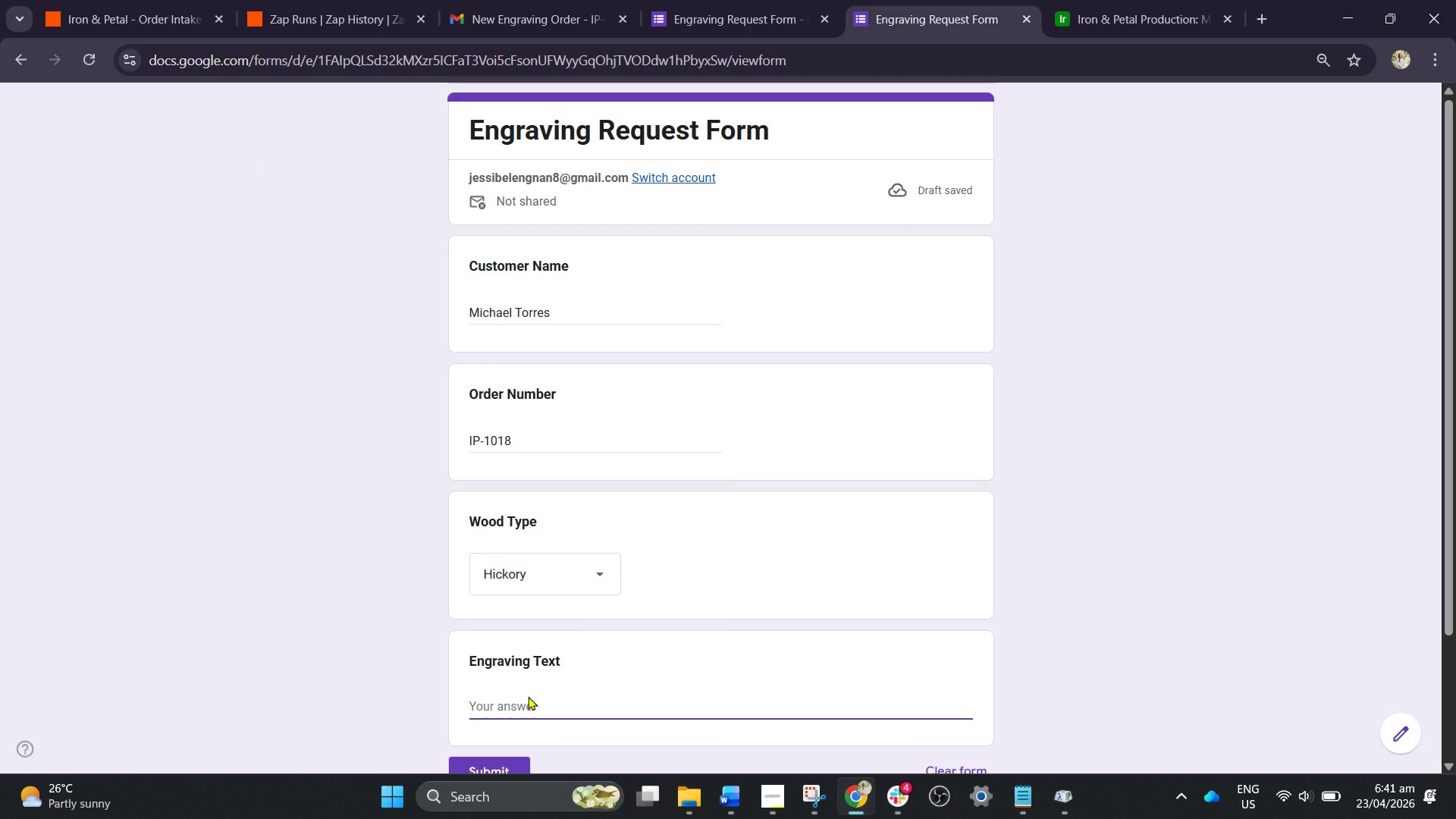 
type(Proverbs)
 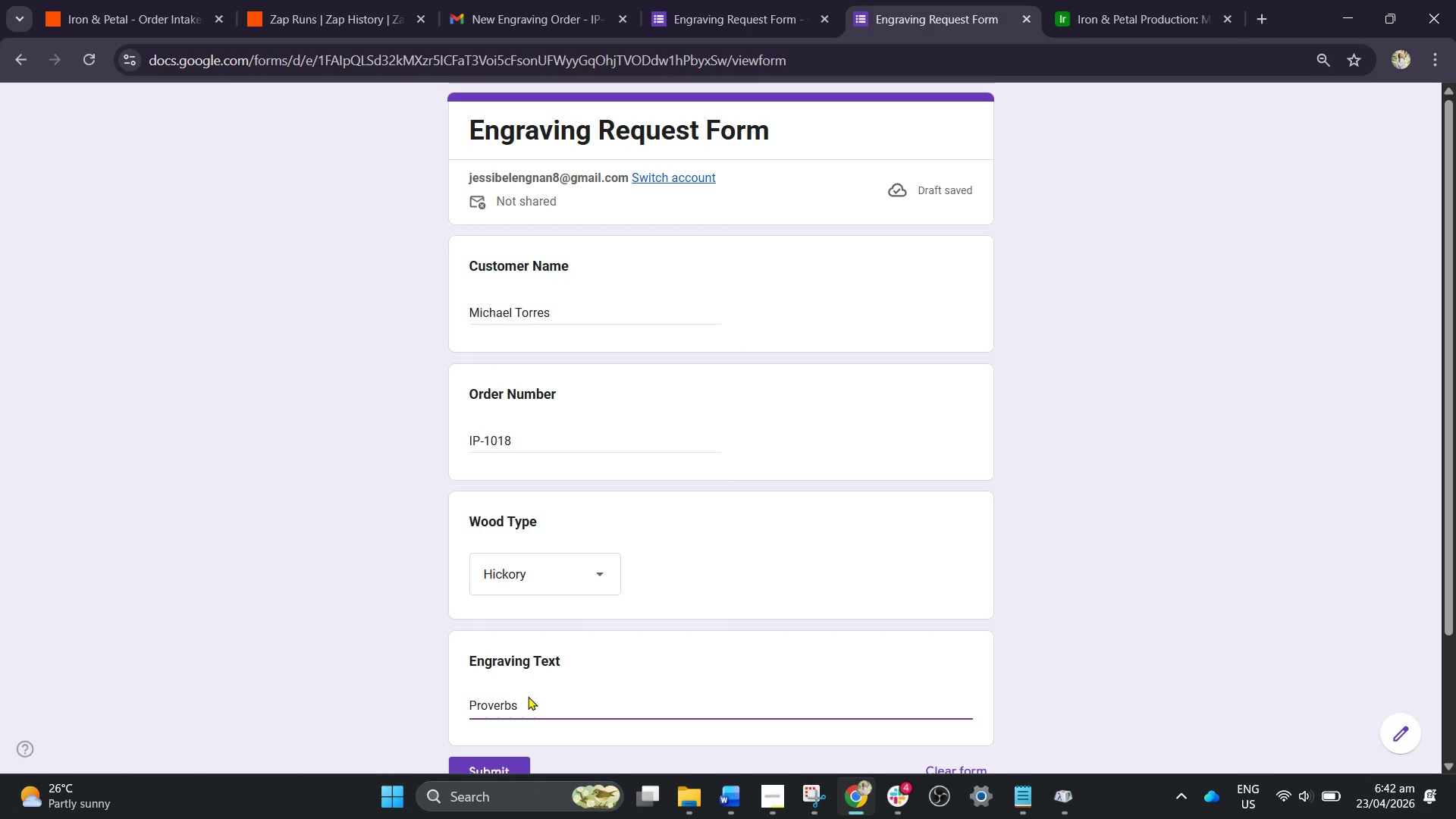 
key(Space)
 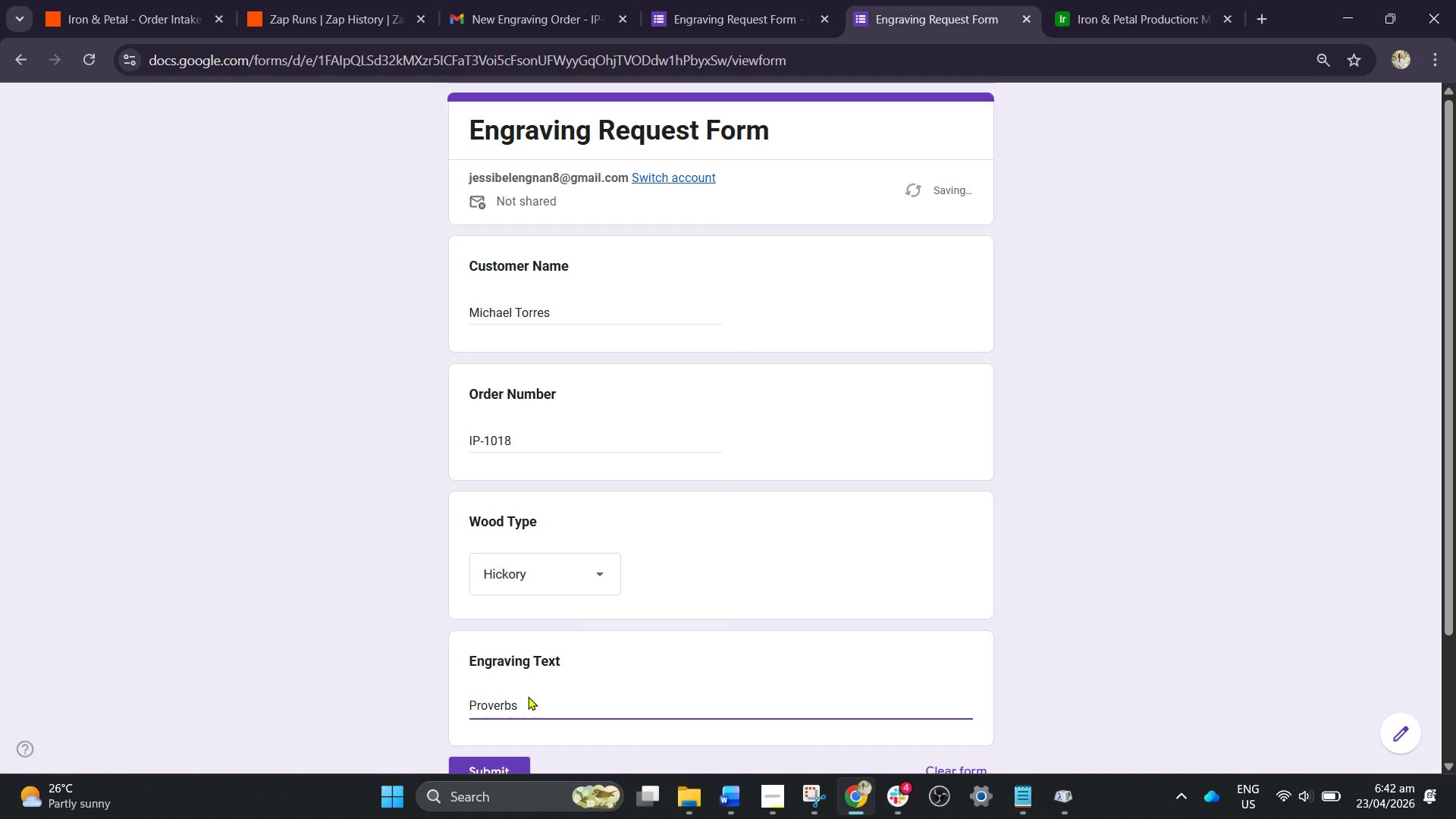 
key(Numpad3)
 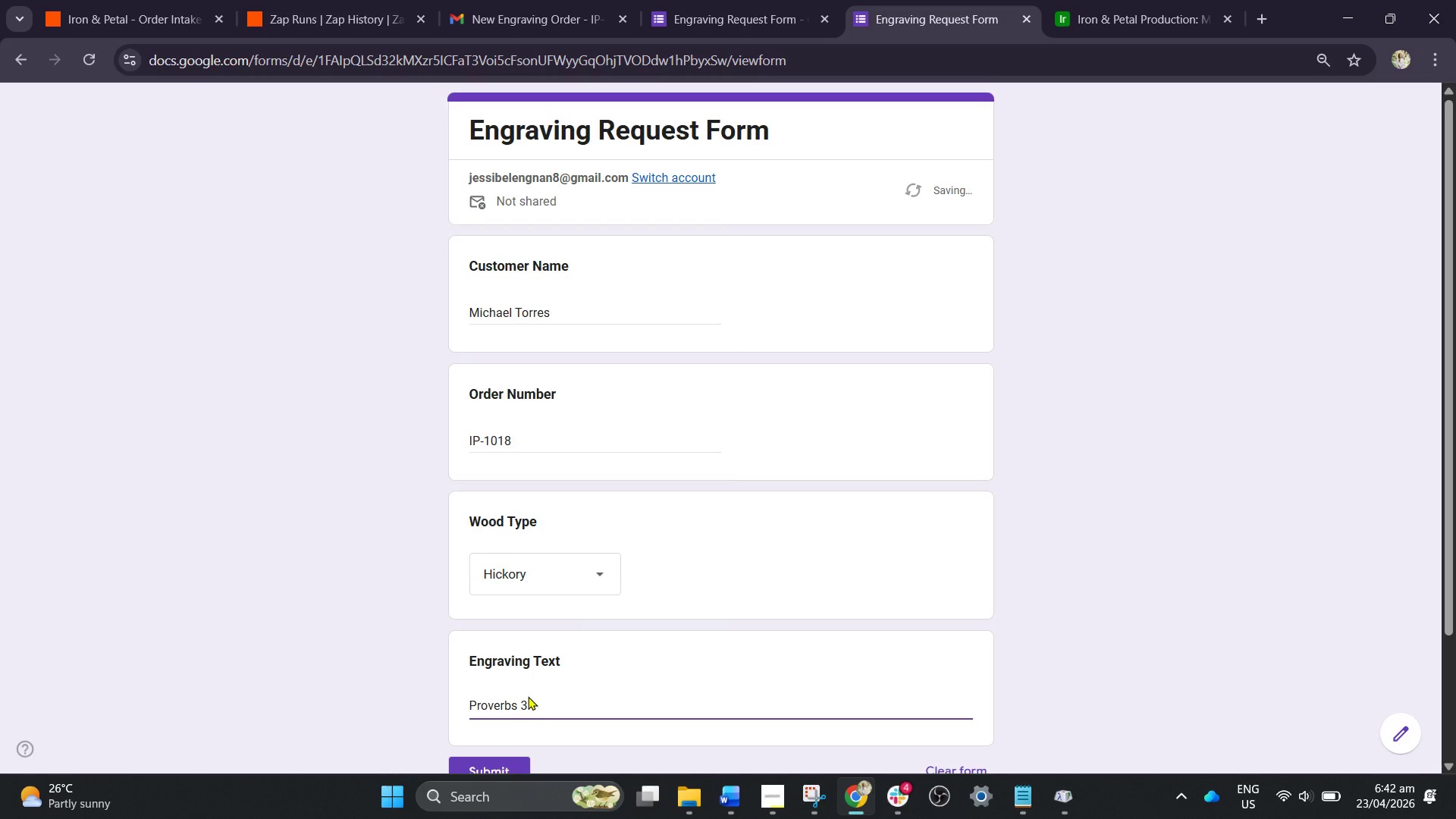 
key(Shift+Semicolon)
 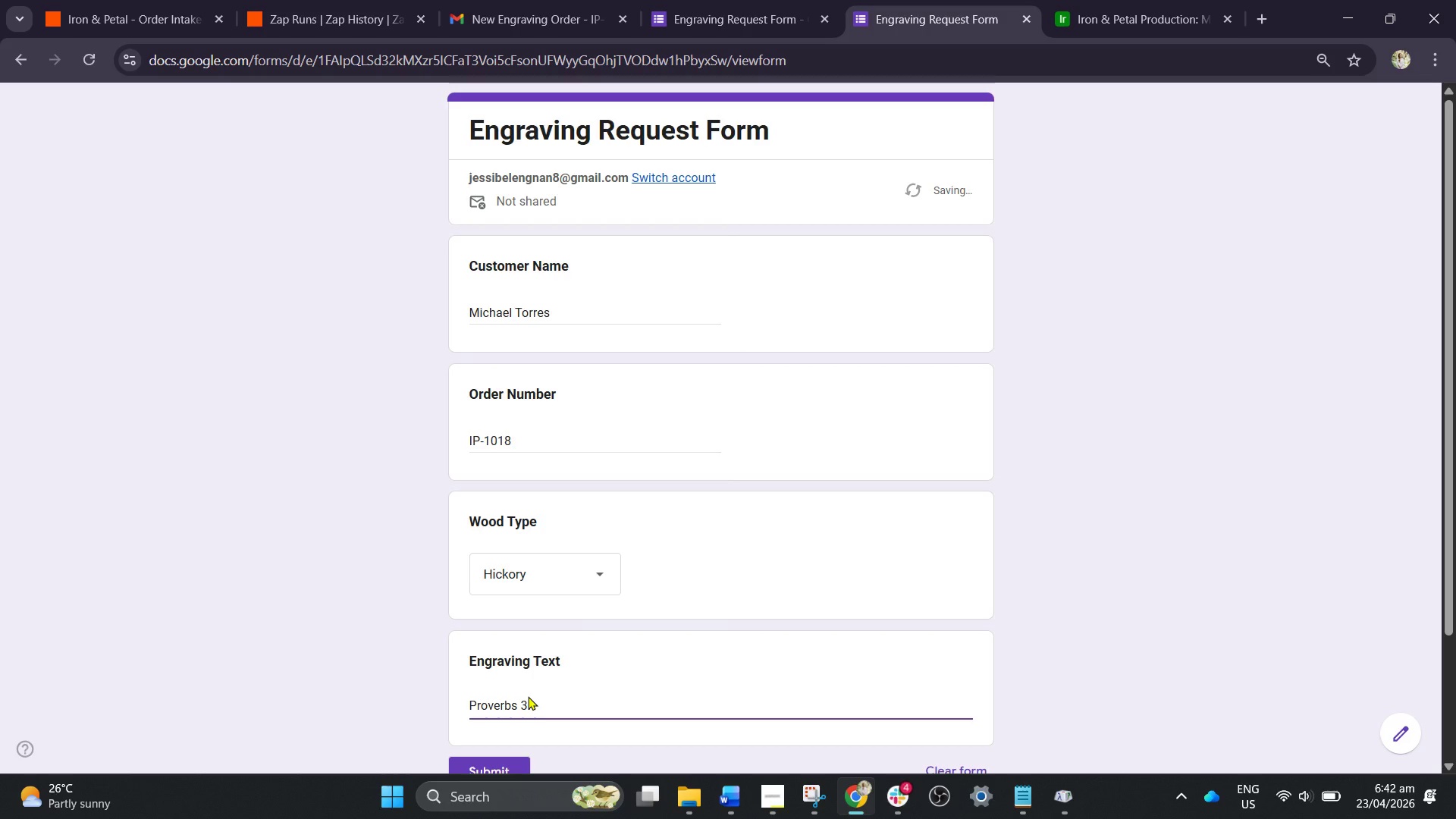 
key(Numpad5)
 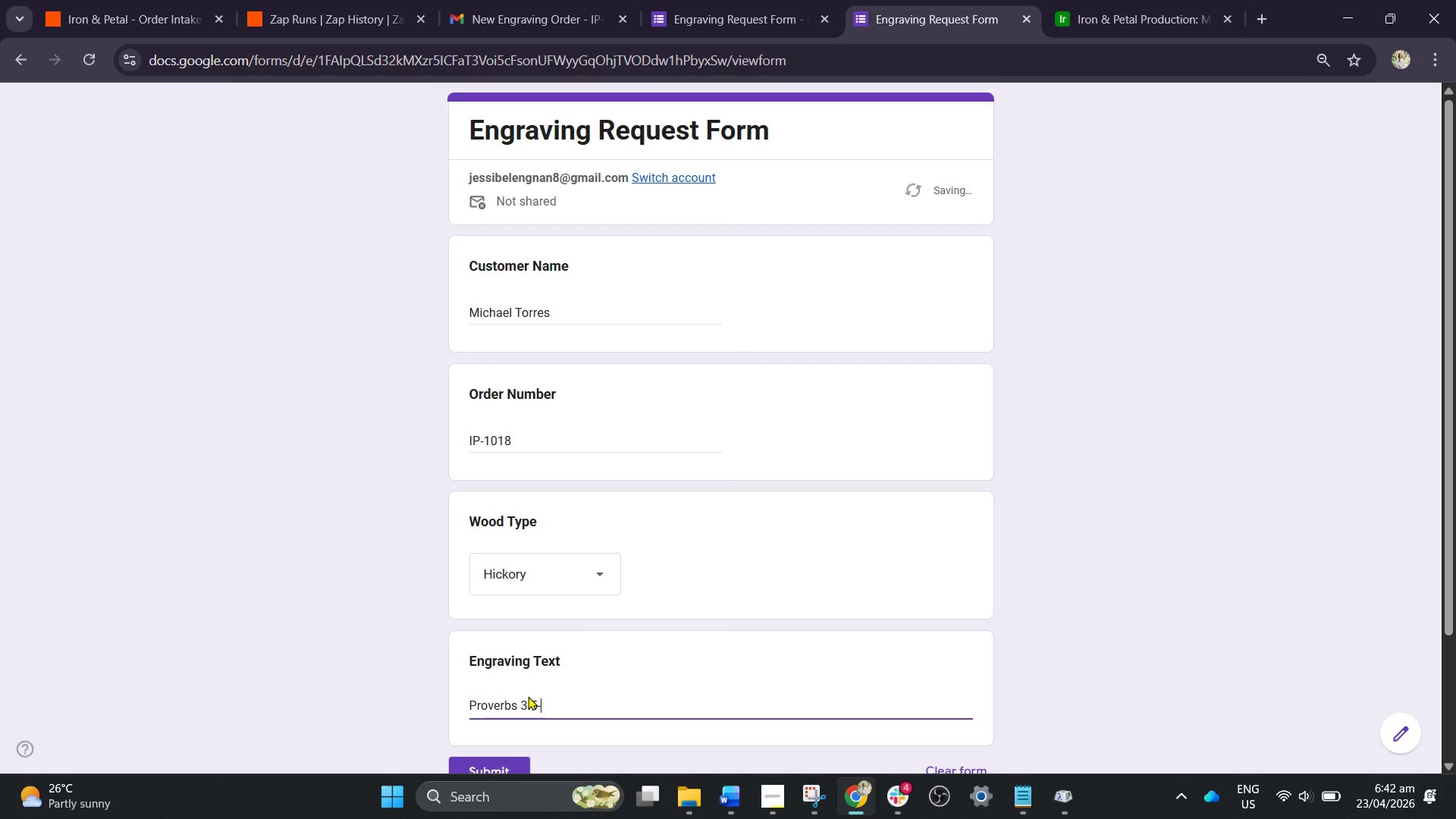 
key(NumpadSubtract)
 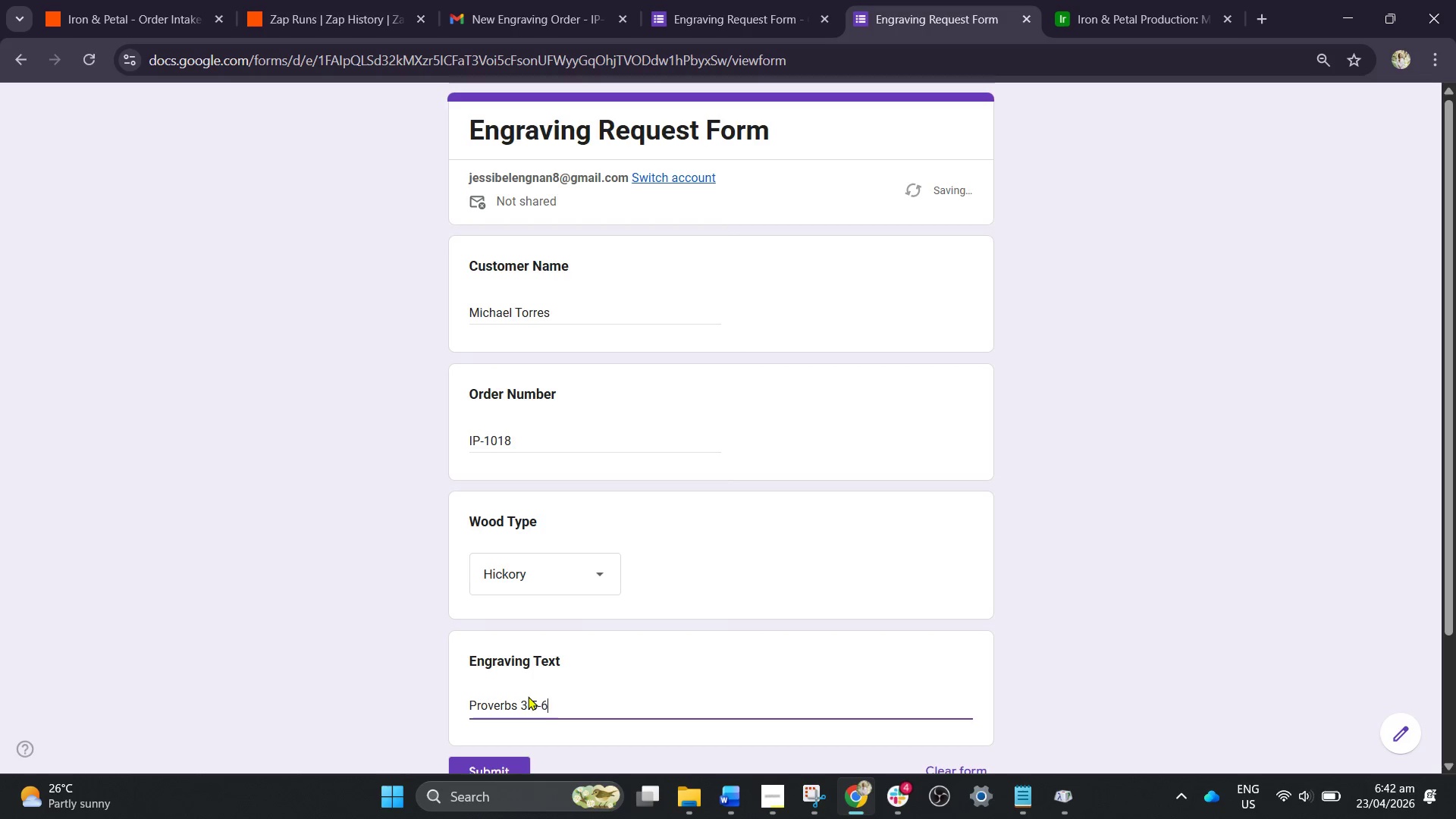 
key(Numpad6)
 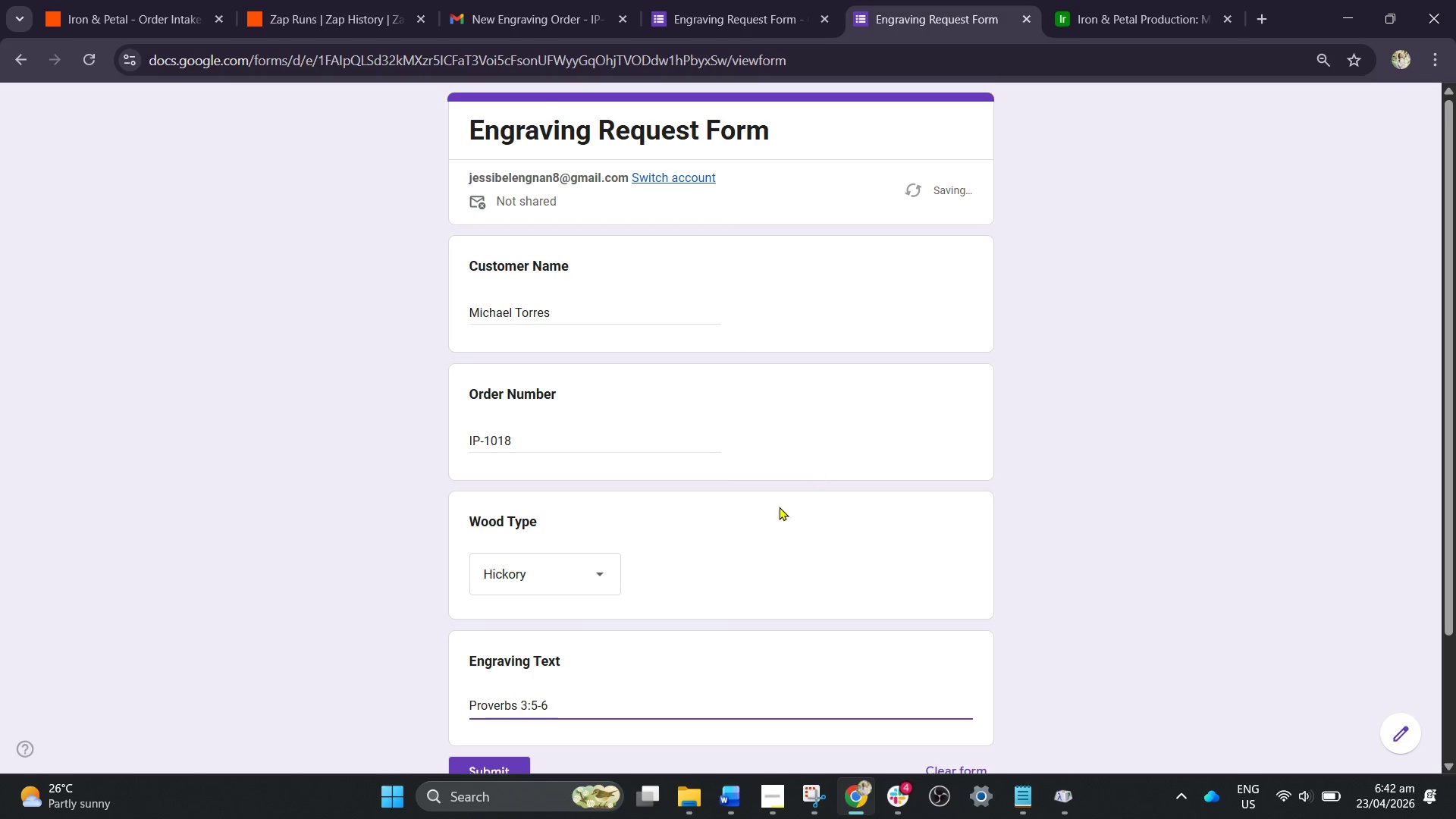 
scroll: coordinate [779, 507], scroll_direction: down, amount: 2.0
 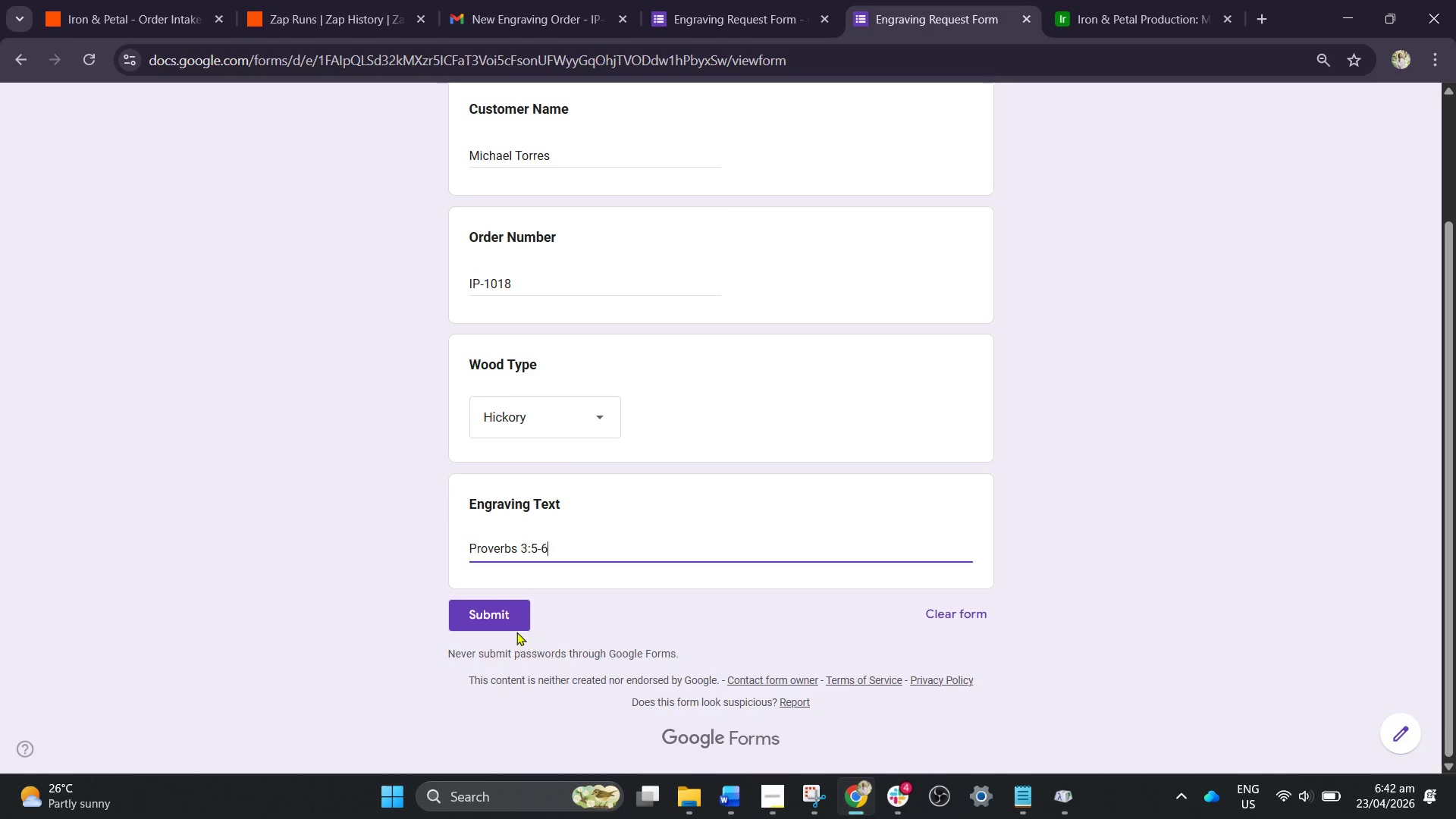 
left_click([505, 611])
 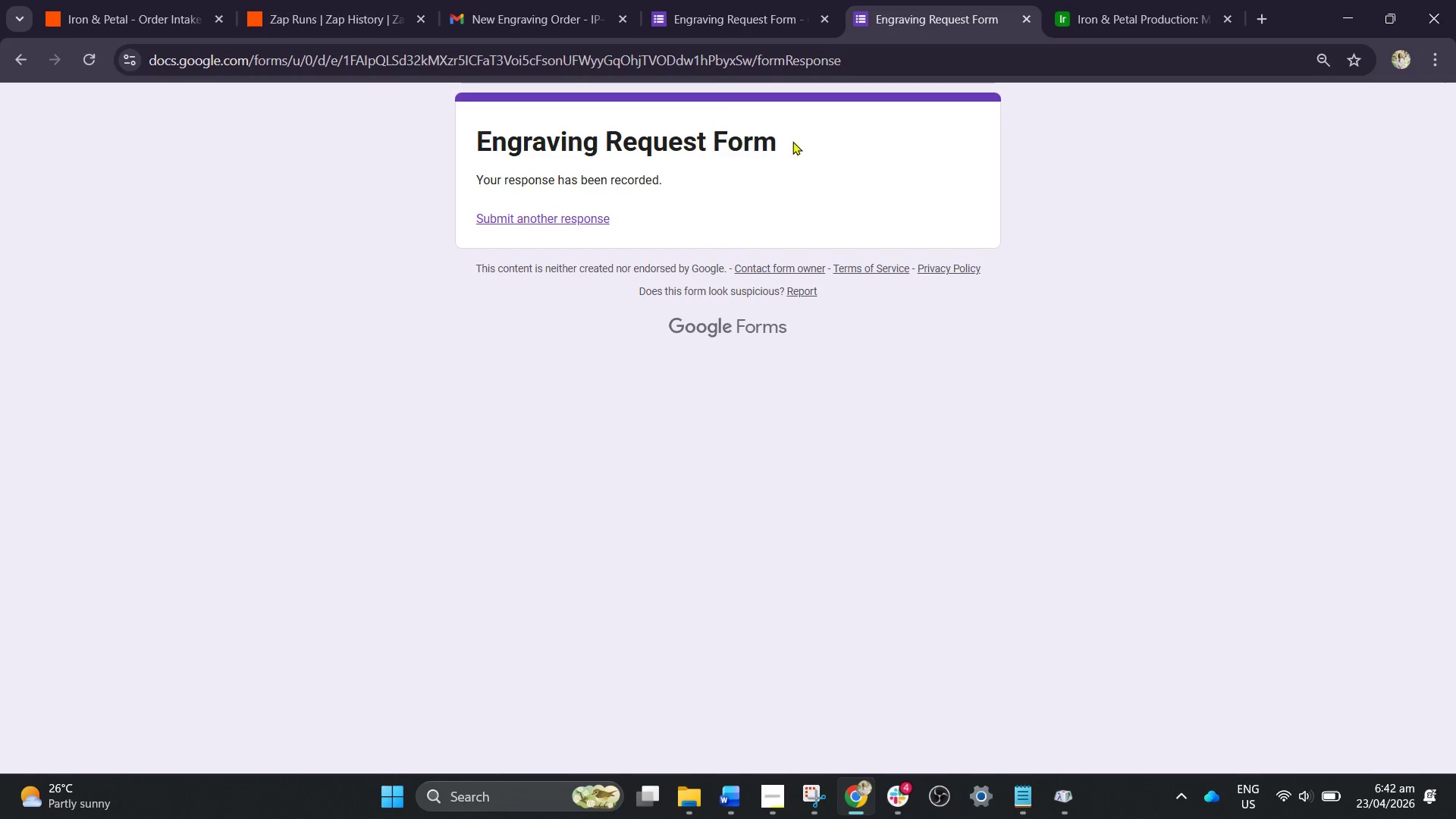 
wait(7.02)
 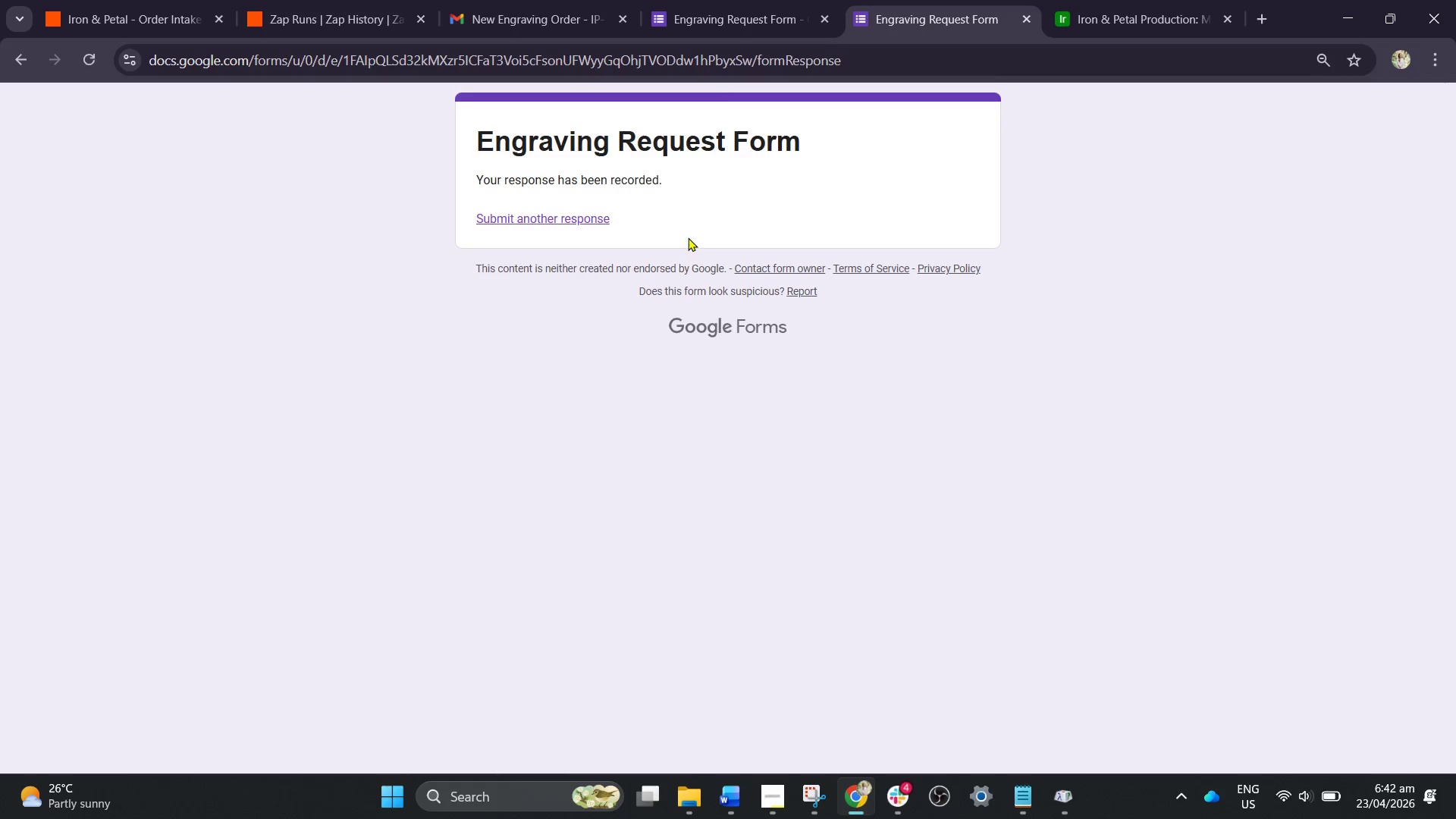 
left_click([161, 2])
 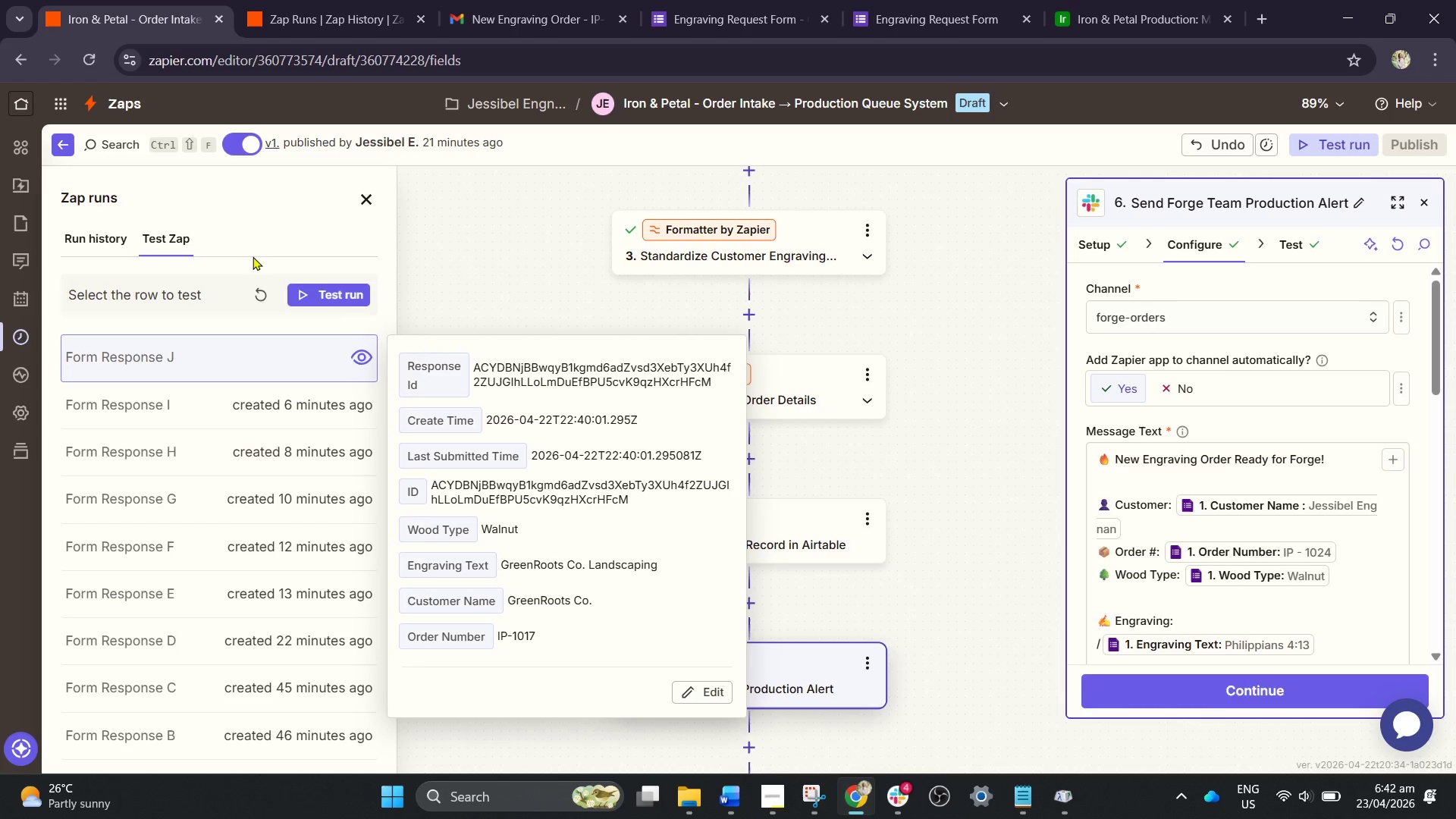 
left_click([256, 284])
 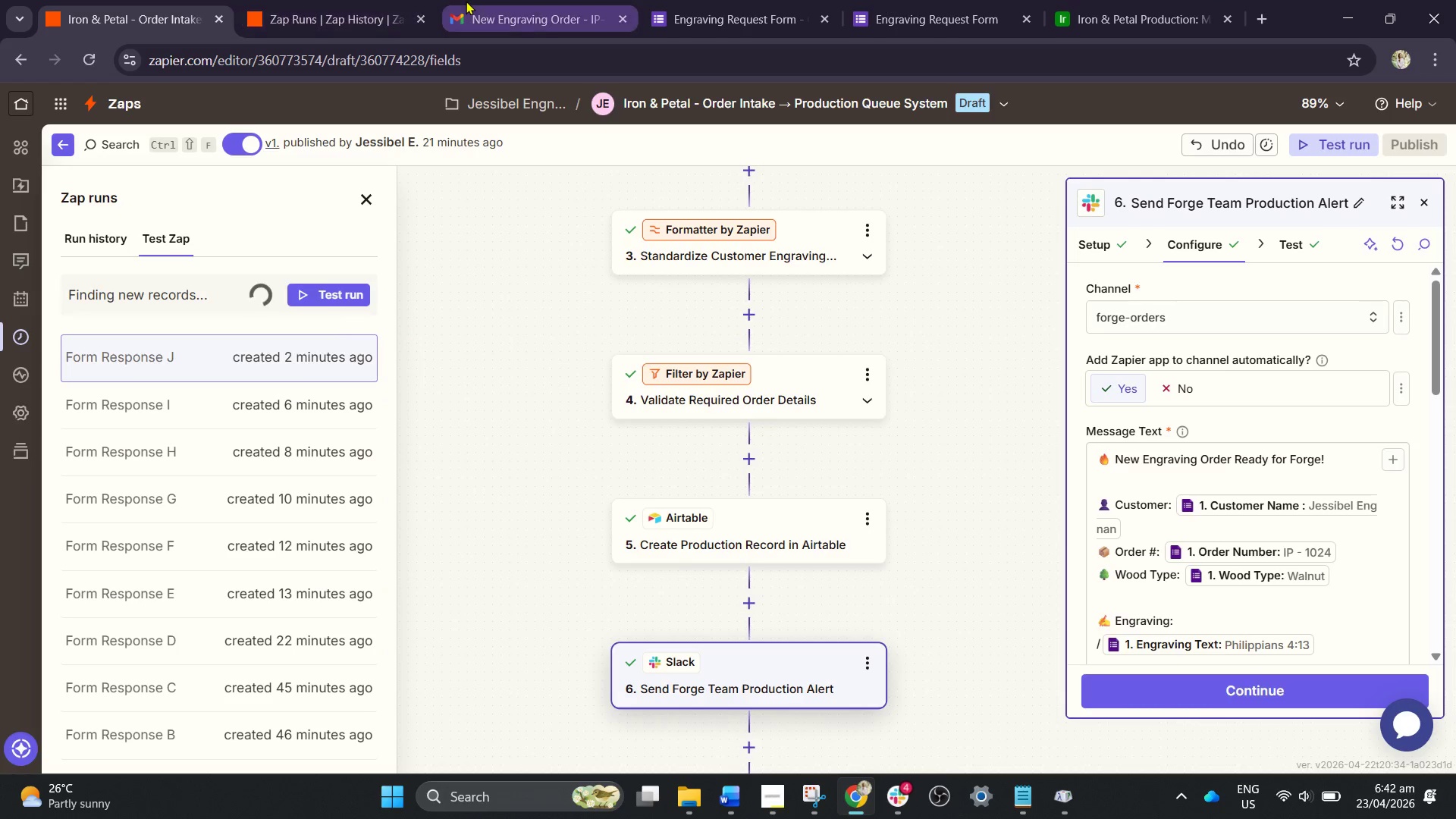 
mouse_move([522, -2])
 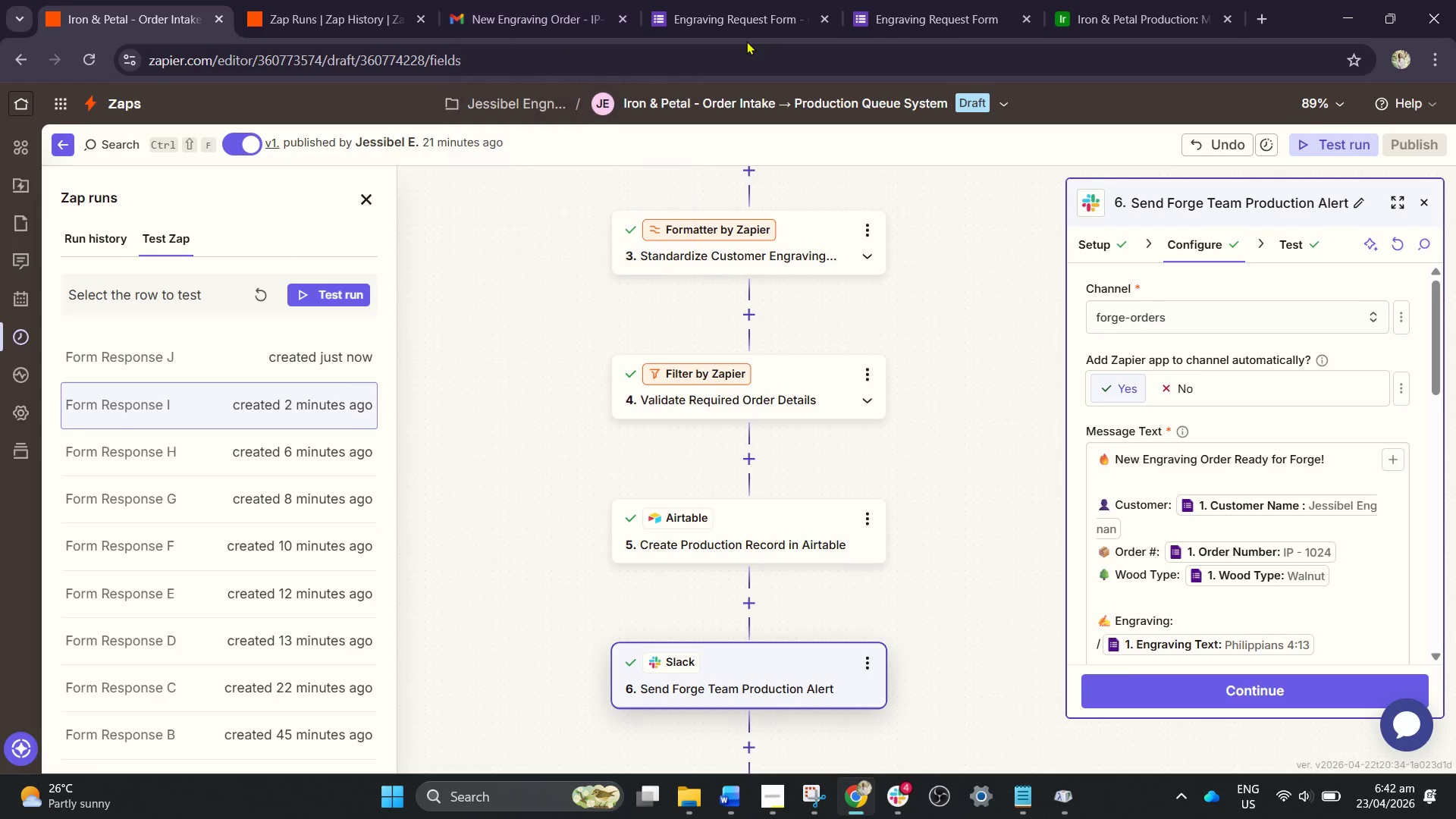 
mouse_move([788, -2])
 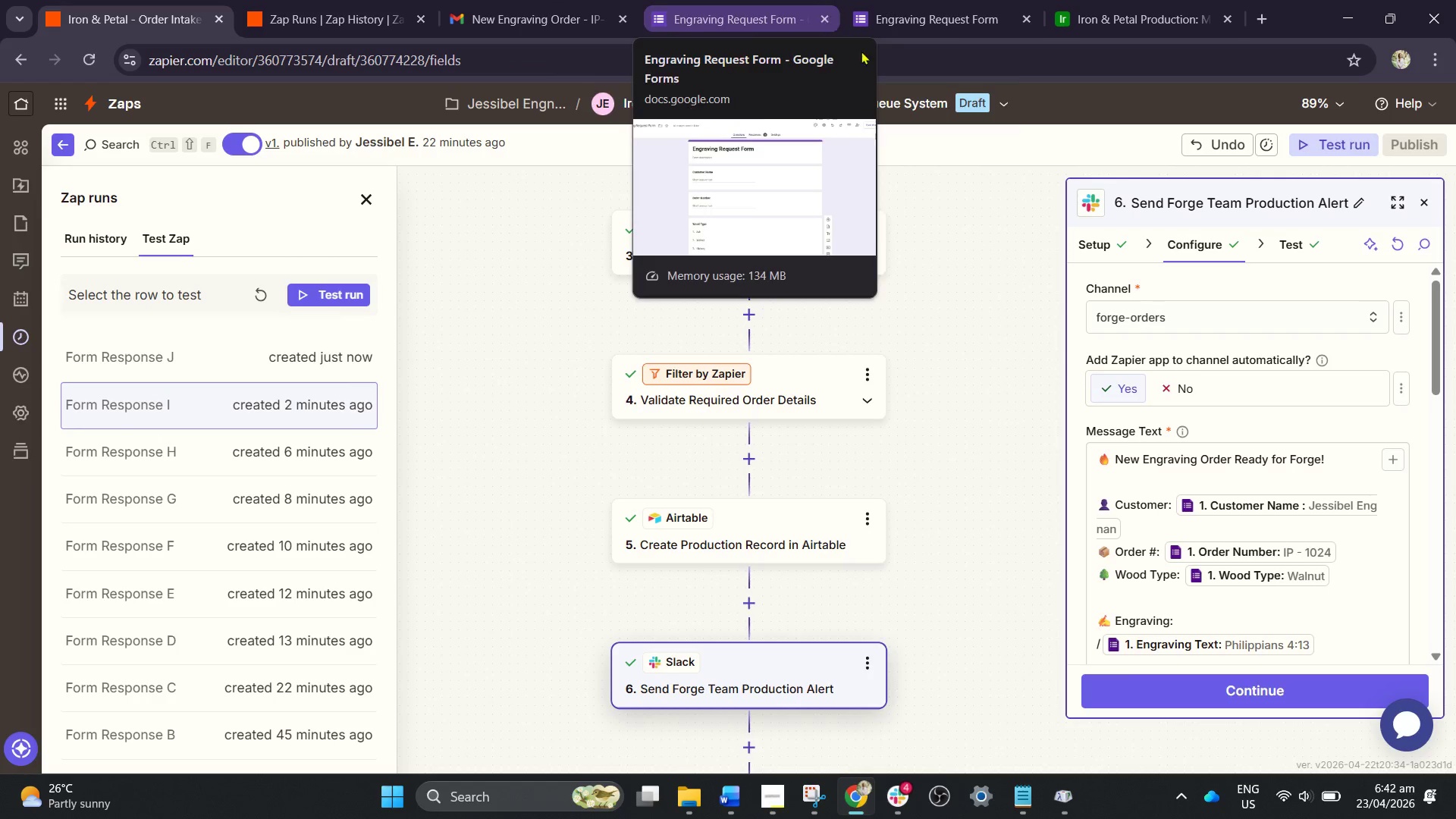 
wait(6.52)
 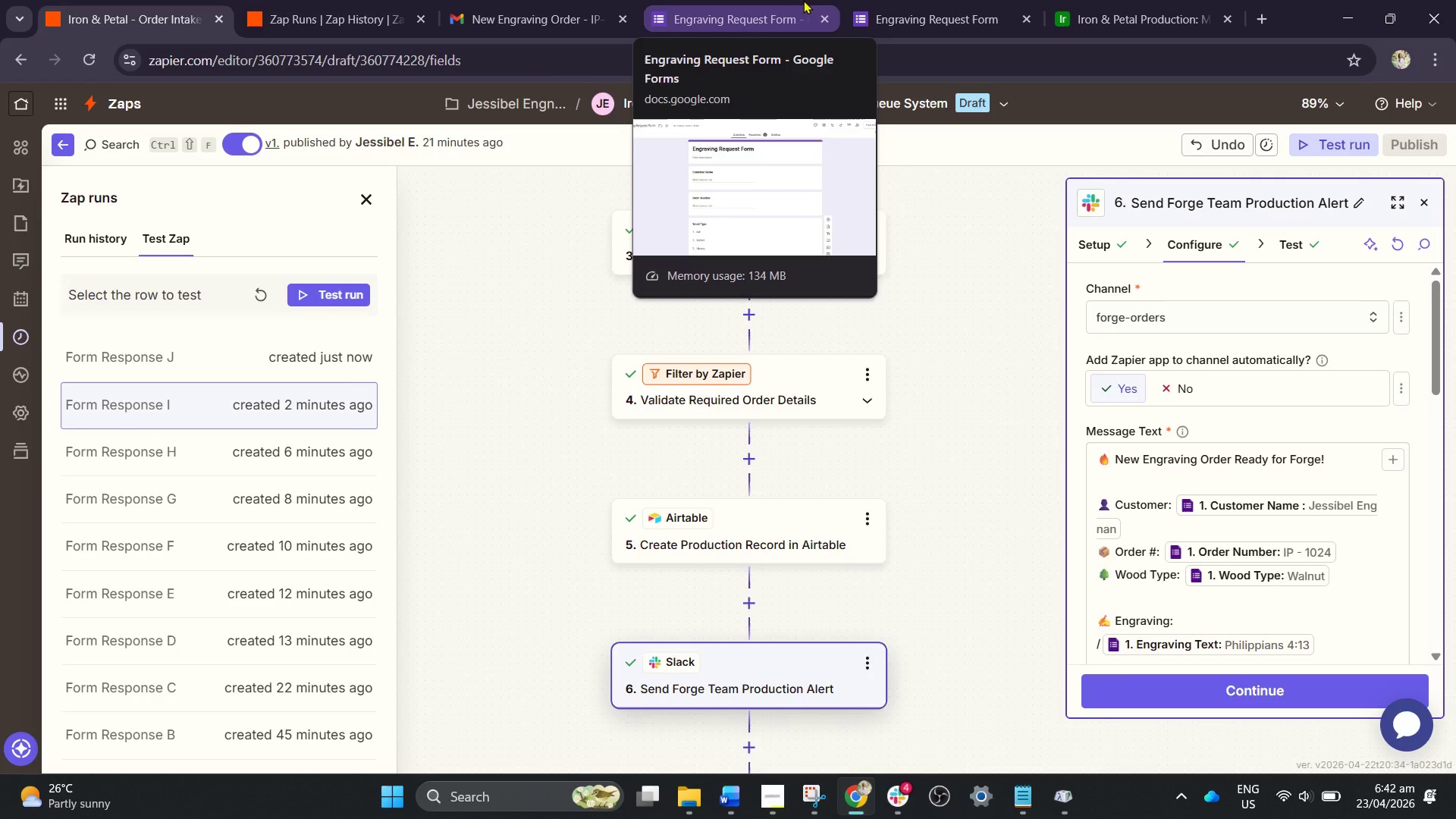 
scroll: coordinate [518, 265], scroll_direction: down, amount: 1.0
 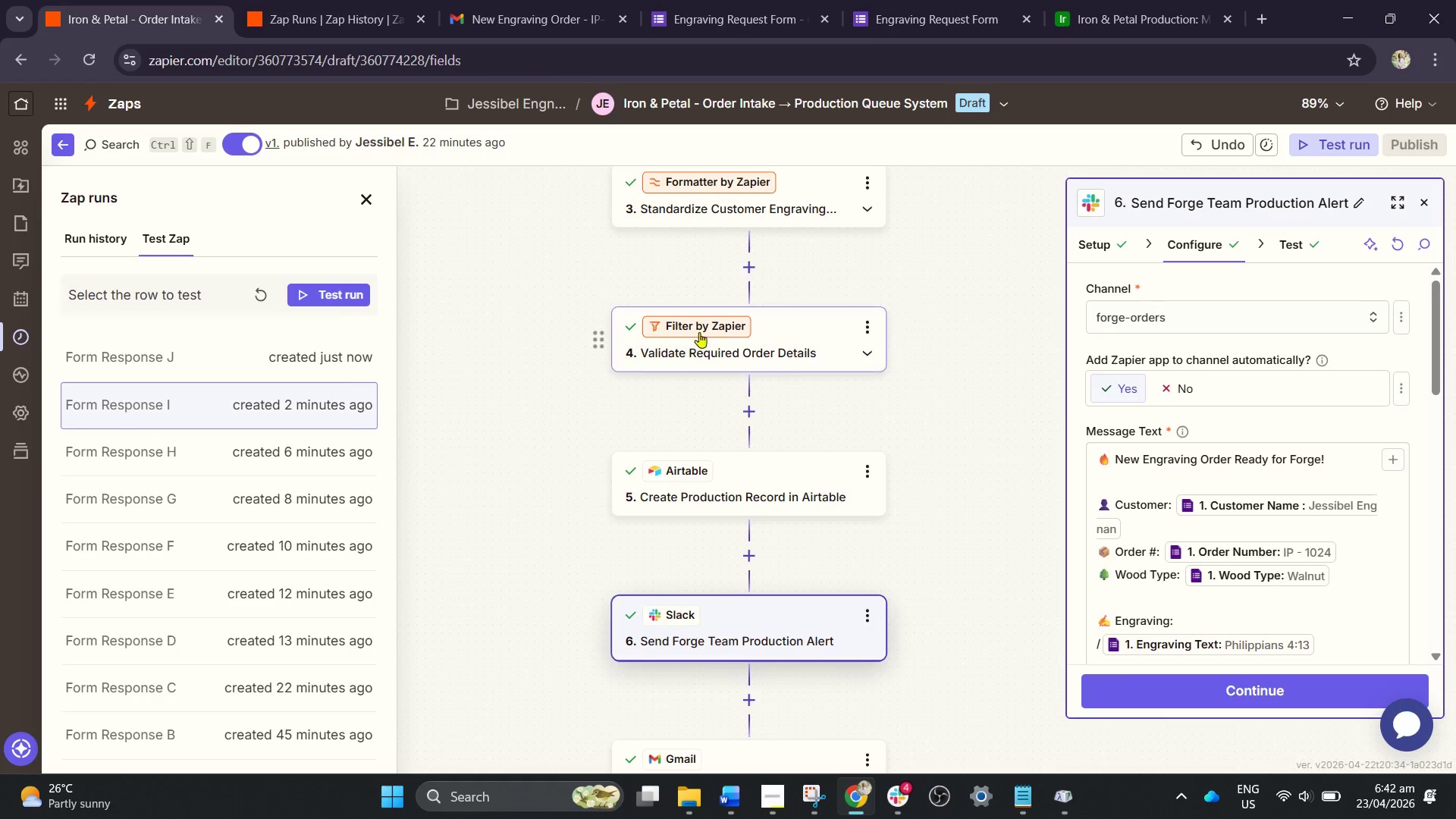 
left_click([704, 333])
 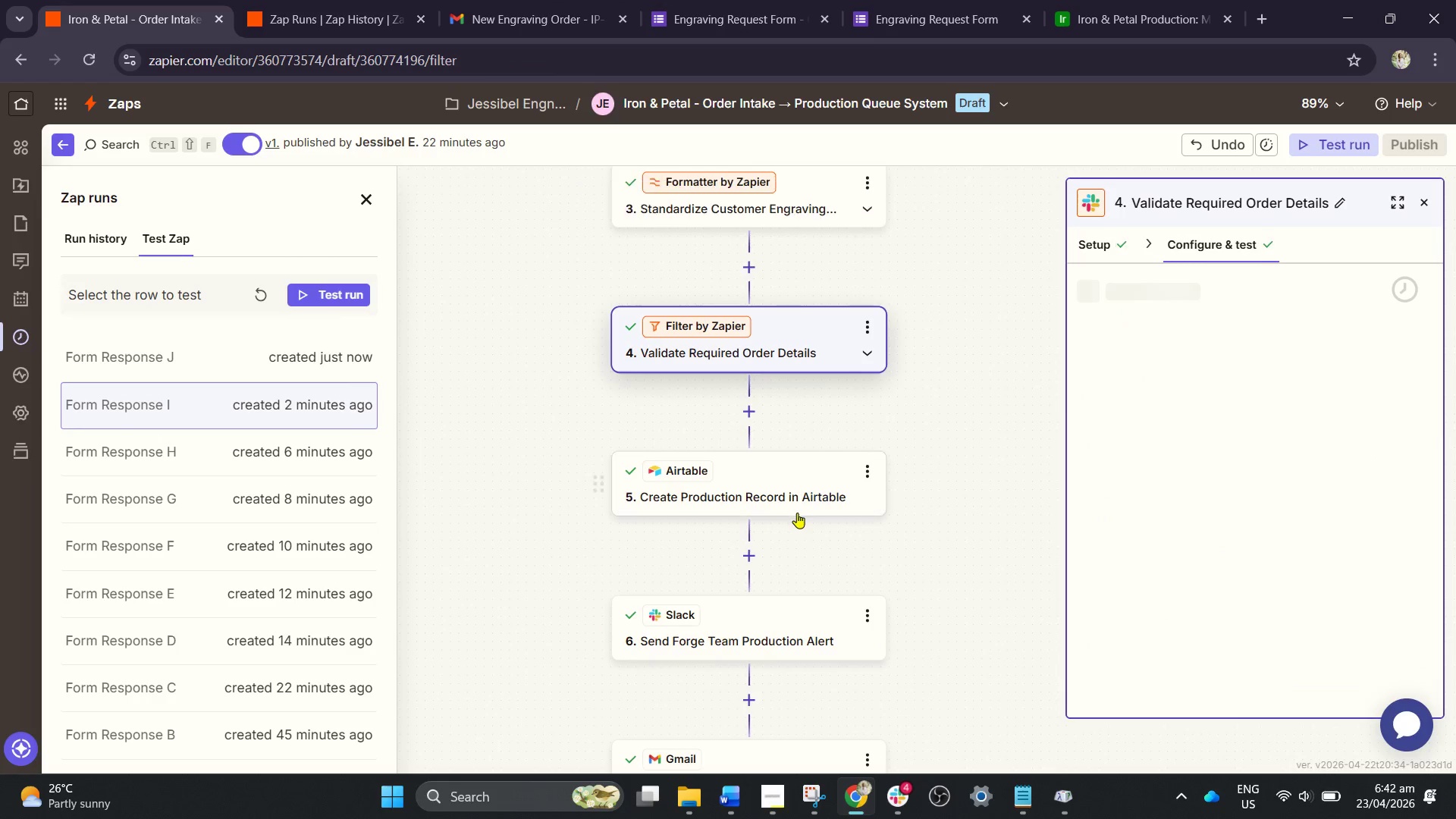 
left_click([801, 497])
 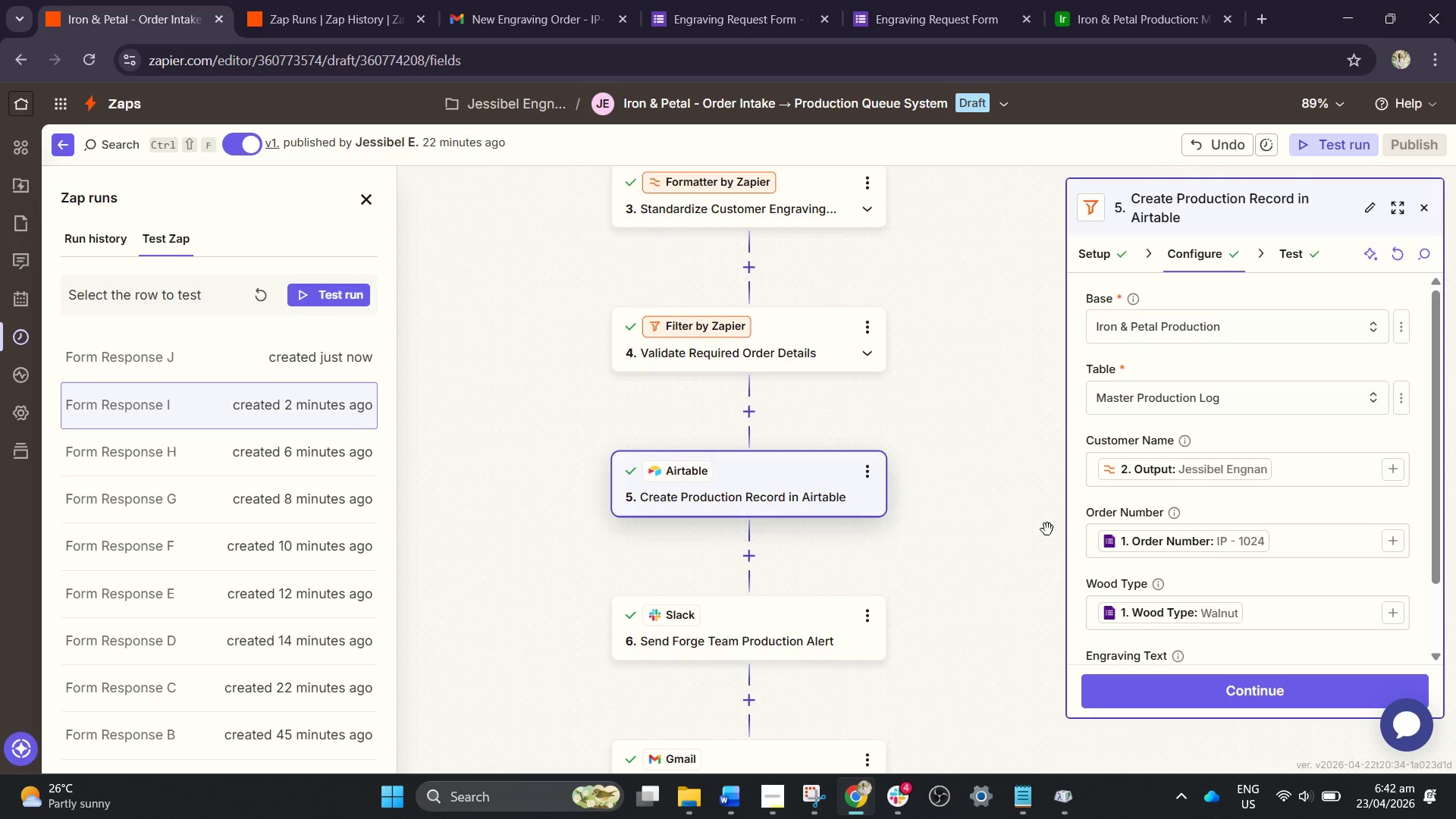 
scroll: coordinate [1243, 407], scroll_direction: down, amount: 10.0
 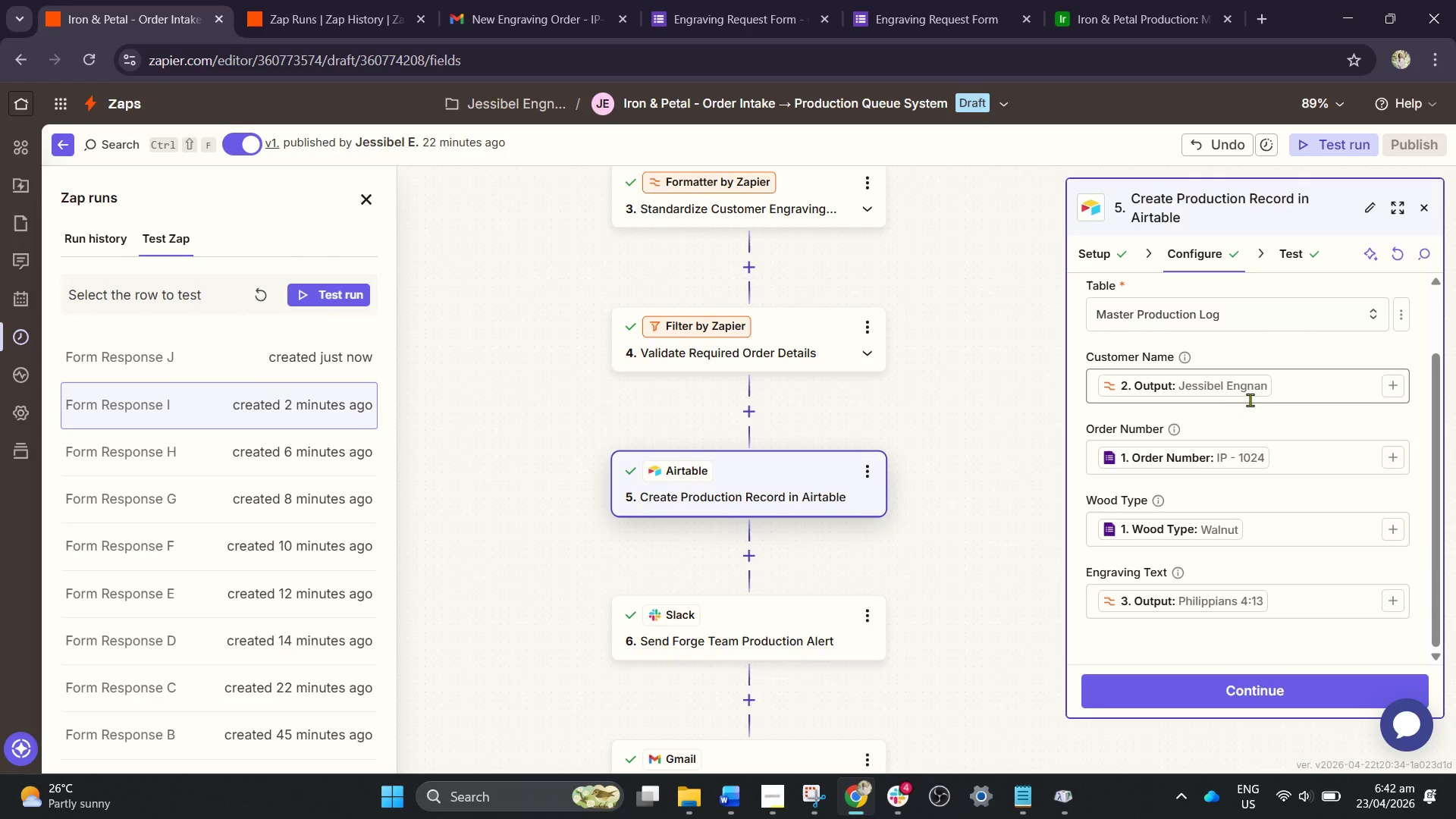 
scroll: coordinate [1271, 400], scroll_direction: up, amount: 6.0
 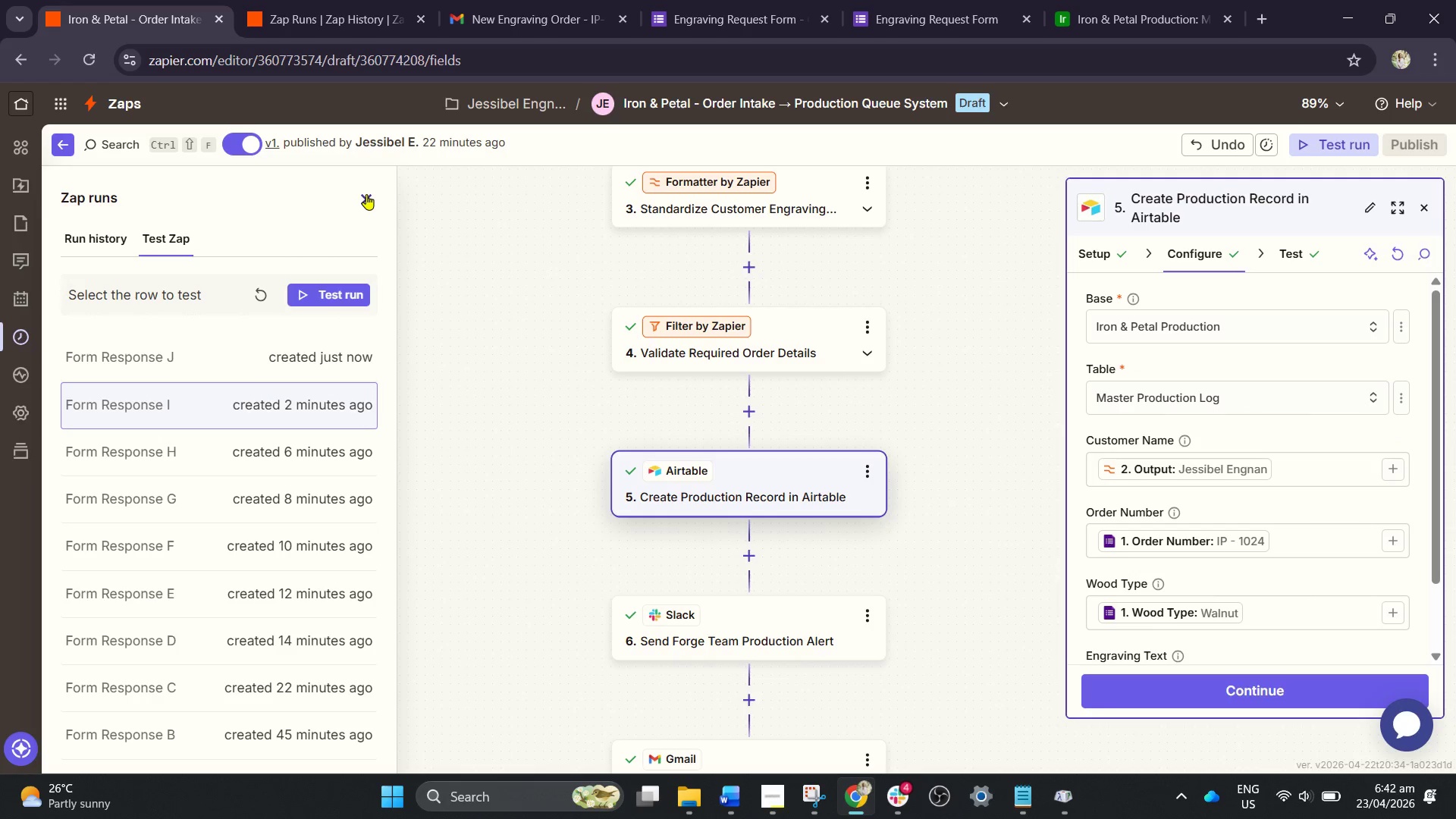 
left_click([366, 194])
 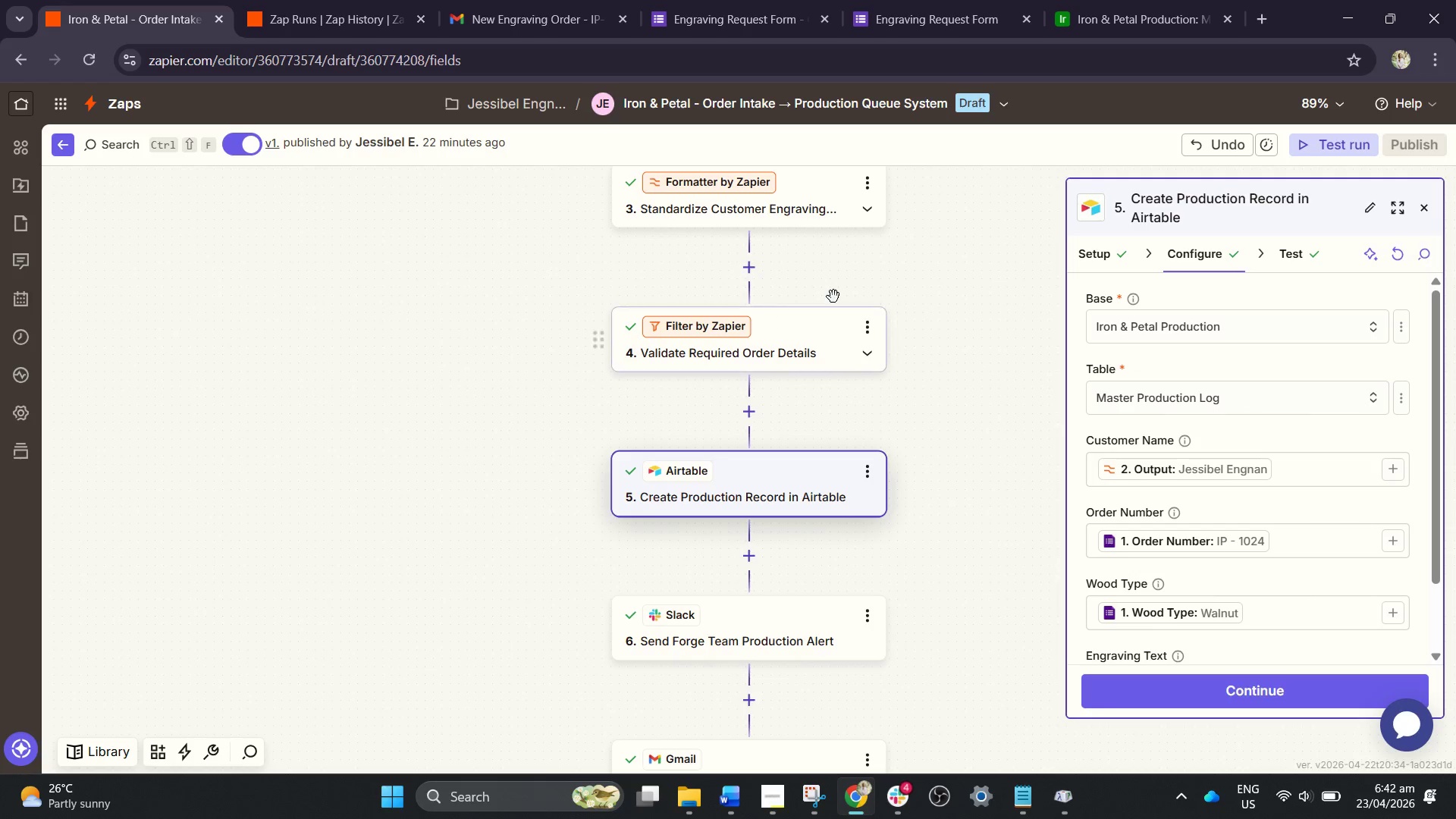 
left_click([910, 0])
 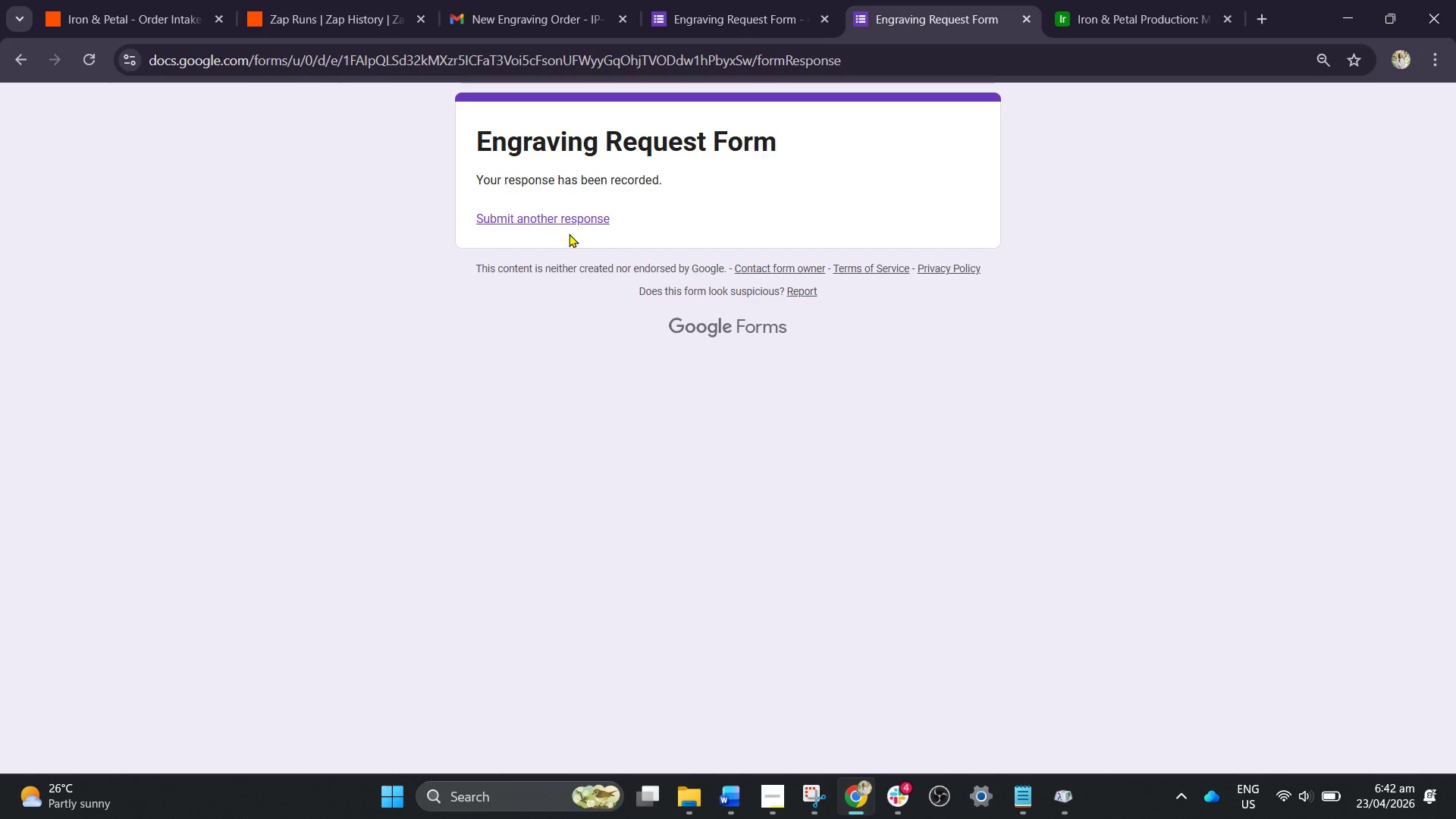 
scroll: coordinate [977, 312], scroll_direction: up, amount: 5.0
 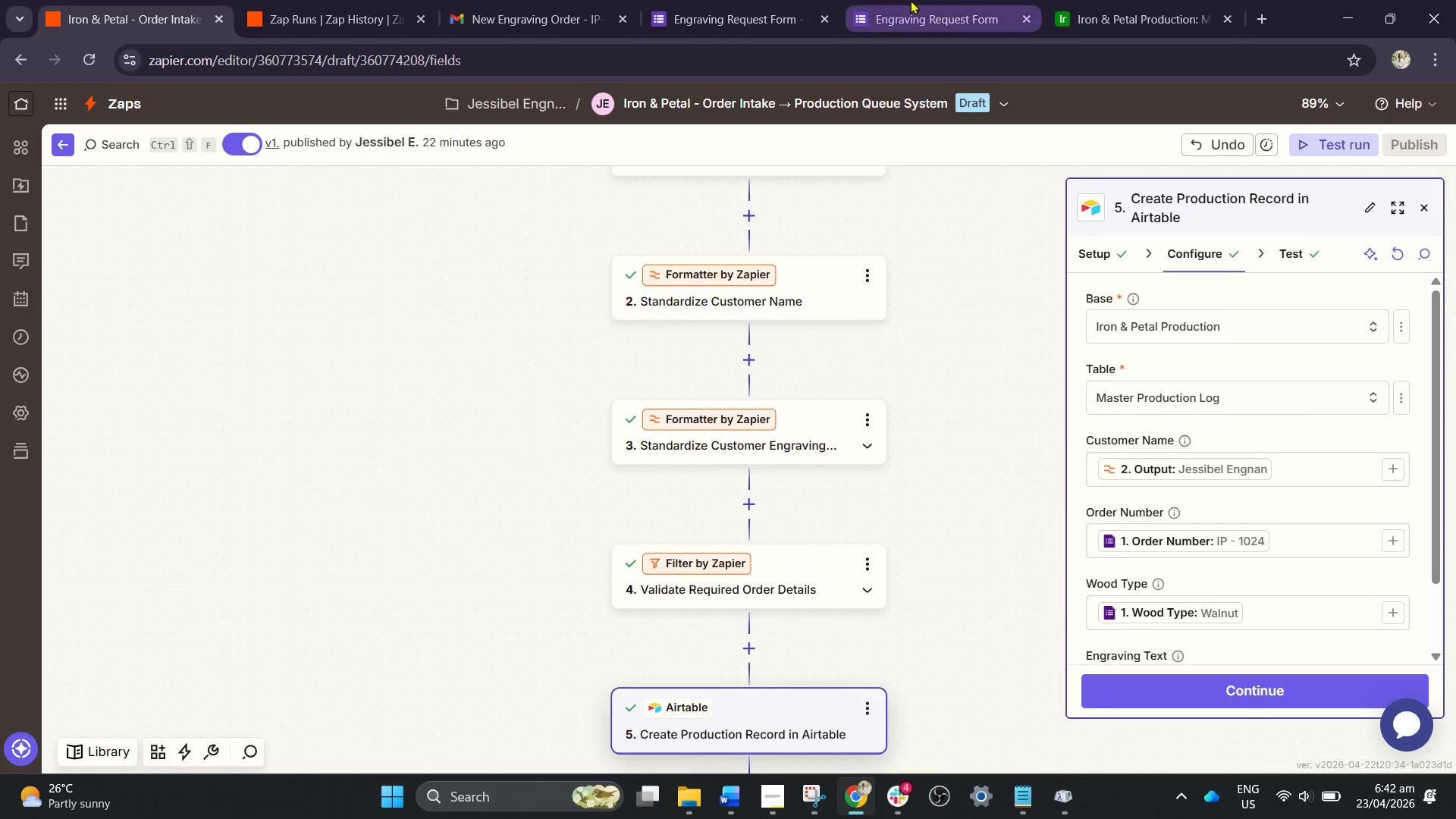 
double_click([570, 231])
 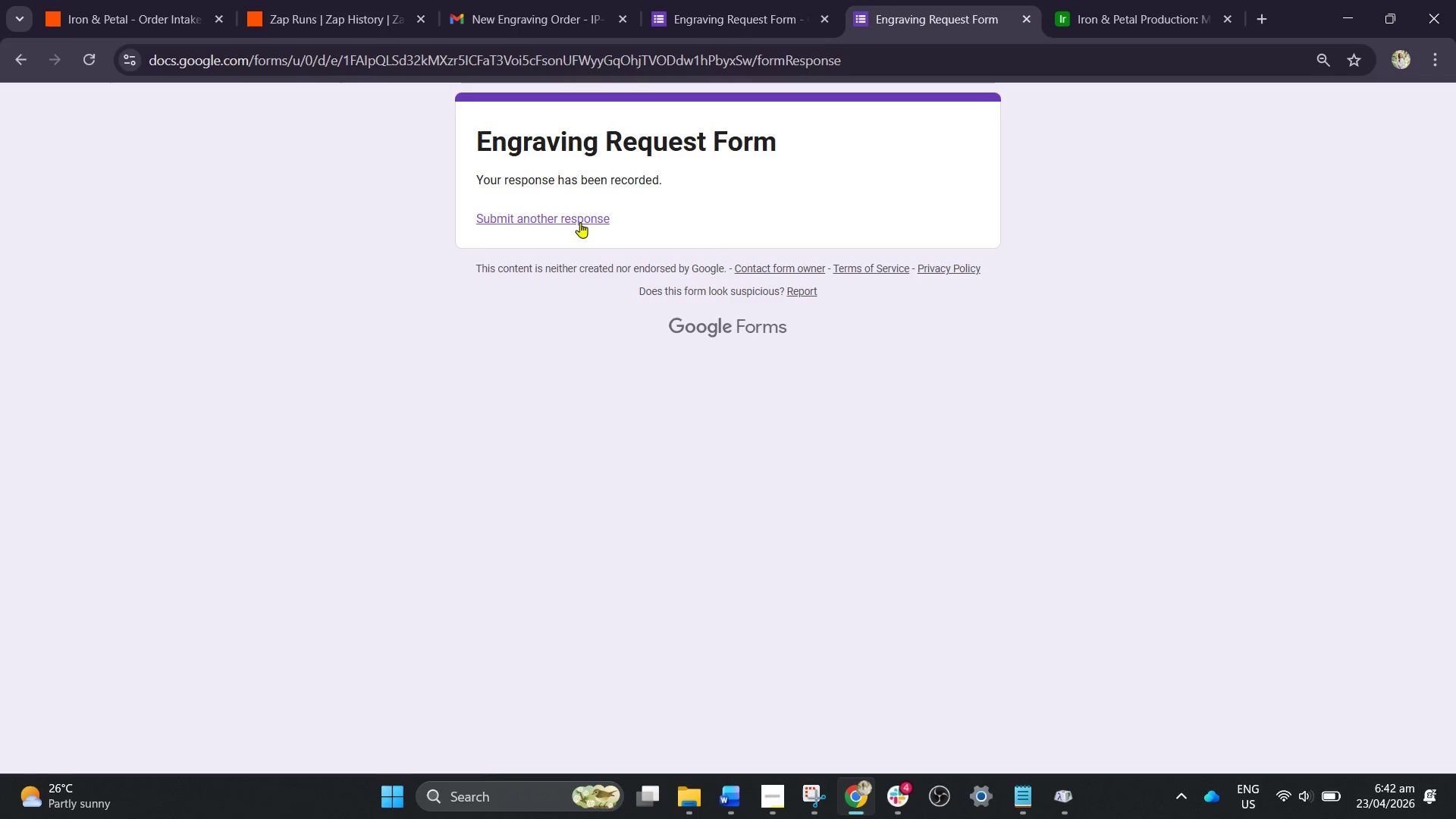 
triple_click([580, 222])
 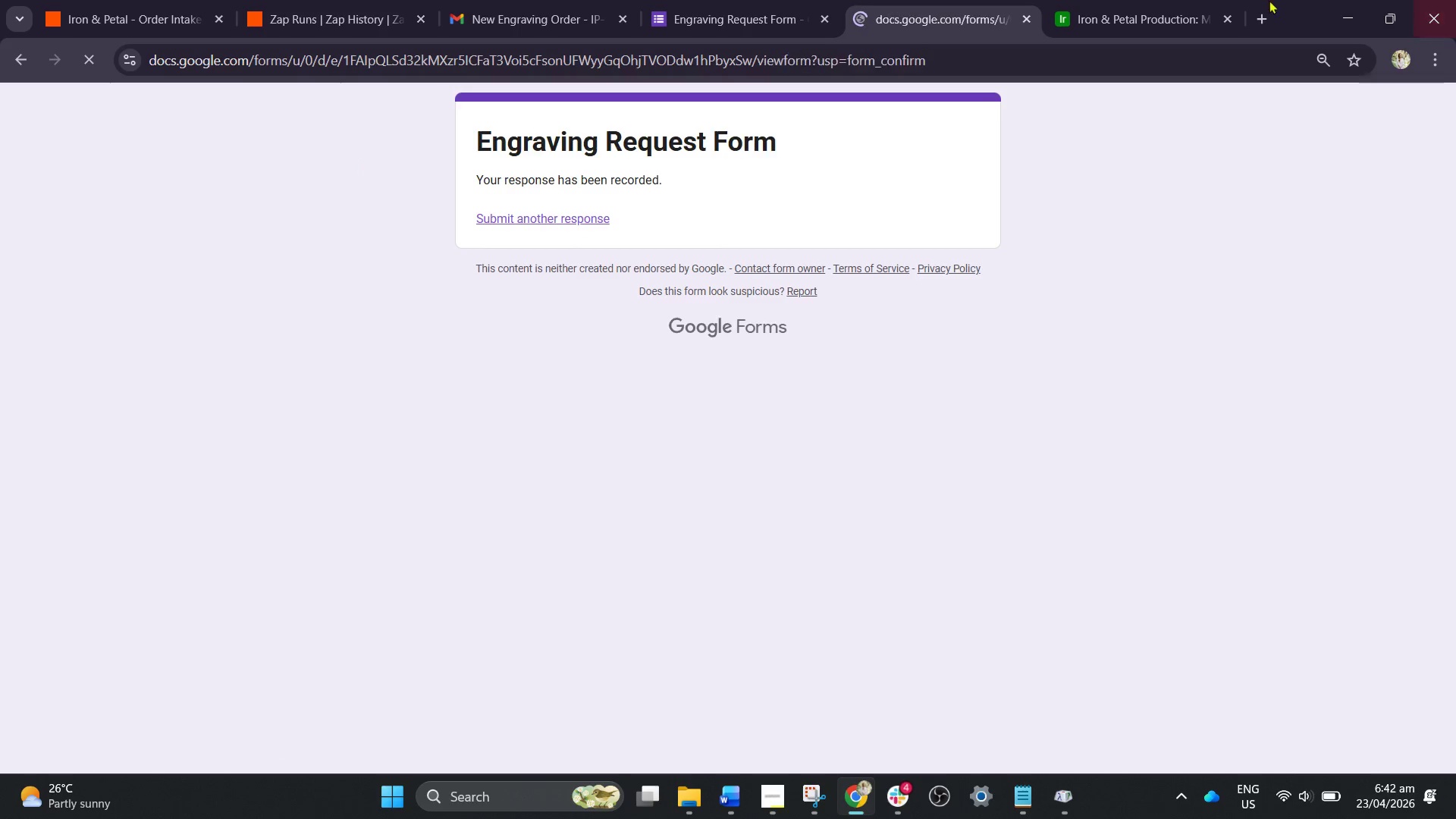 
left_click([1147, 3])
 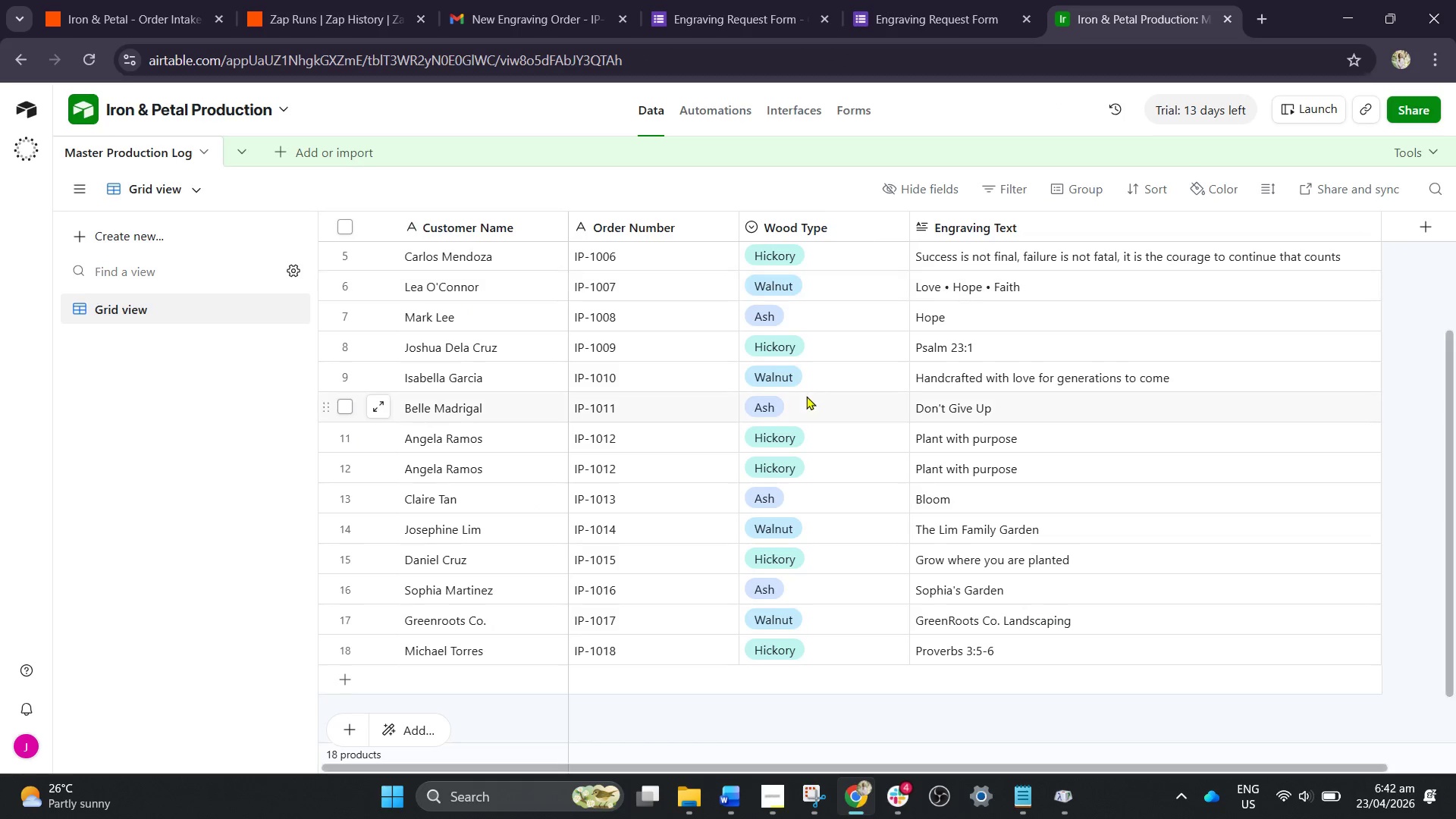 
scroll: coordinate [814, 390], scroll_direction: down, amount: 3.0
 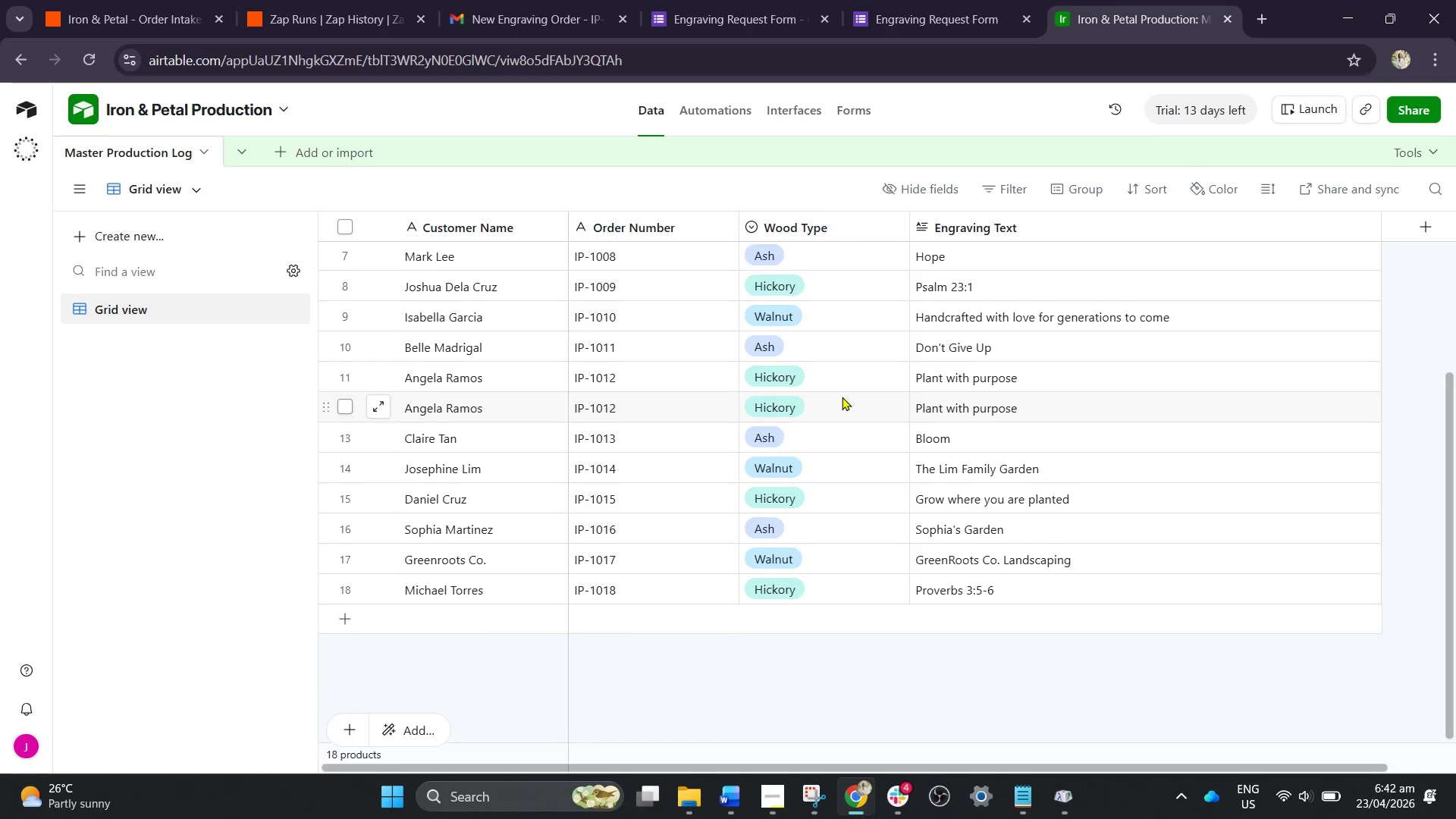 
scroll: coordinate [939, 325], scroll_direction: up, amount: 7.0
 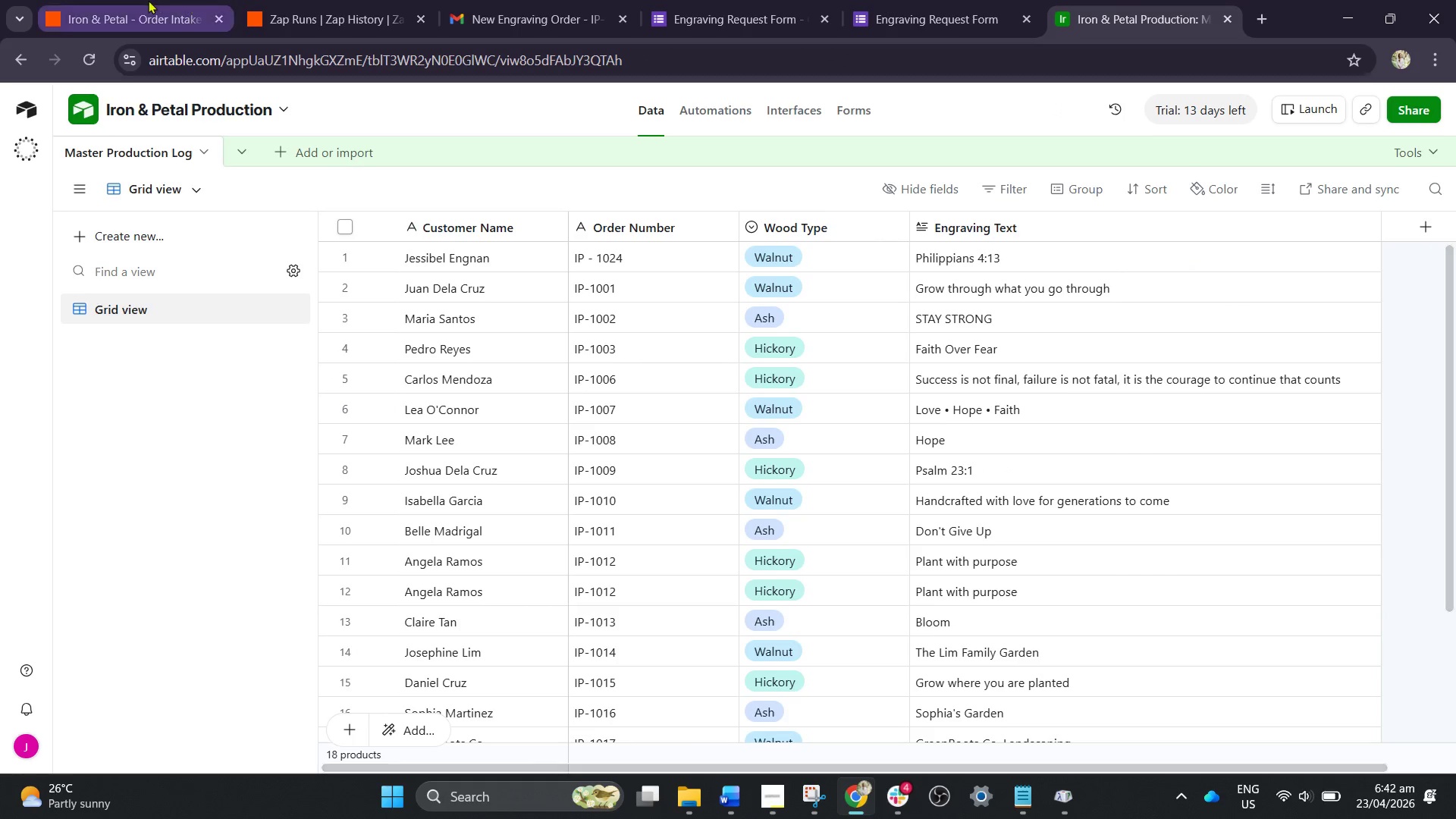 
left_click([148, 0])
 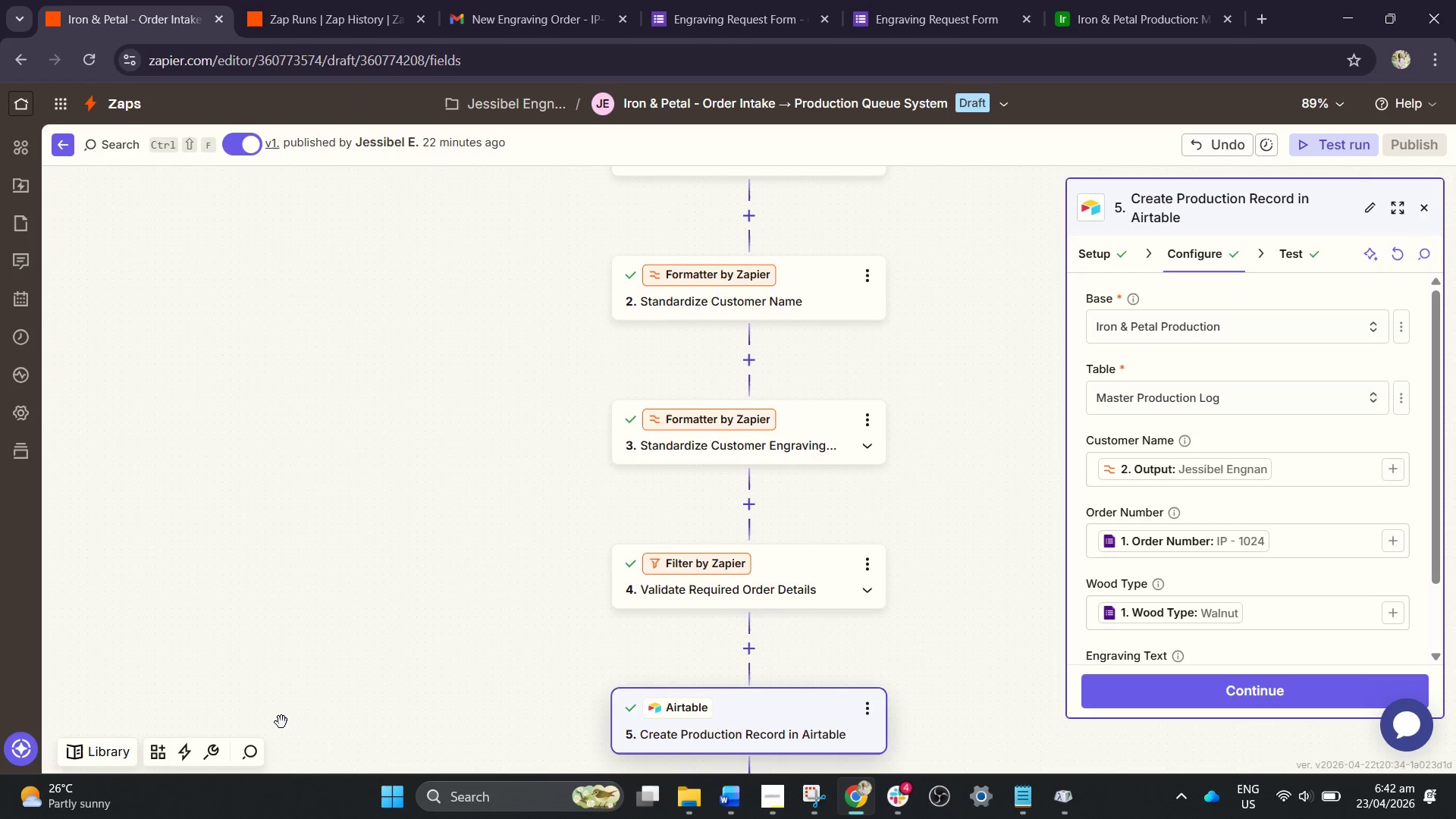 
scroll: coordinate [611, 422], scroll_direction: down, amount: 7.0
 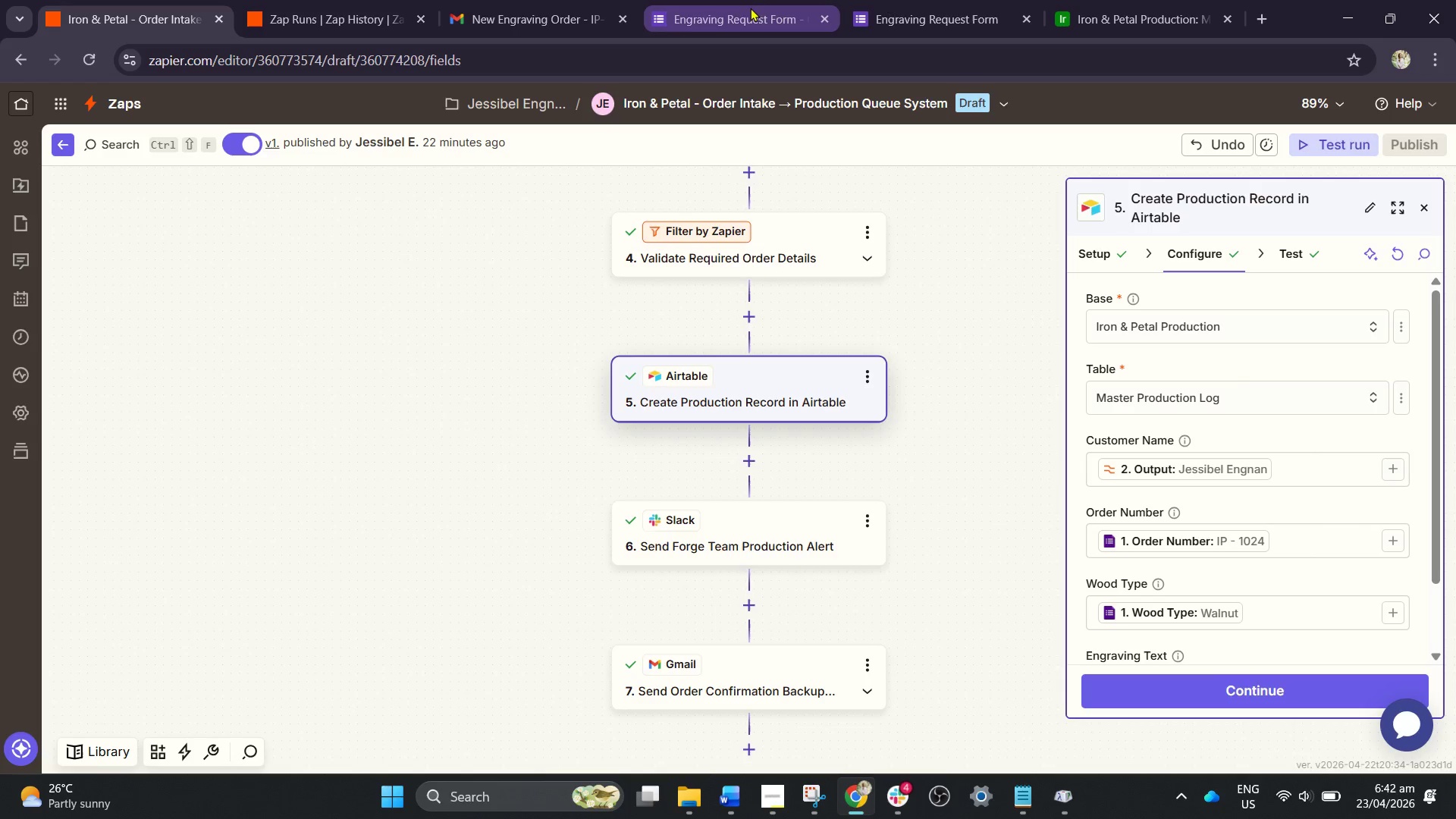 
left_click([956, 3])
 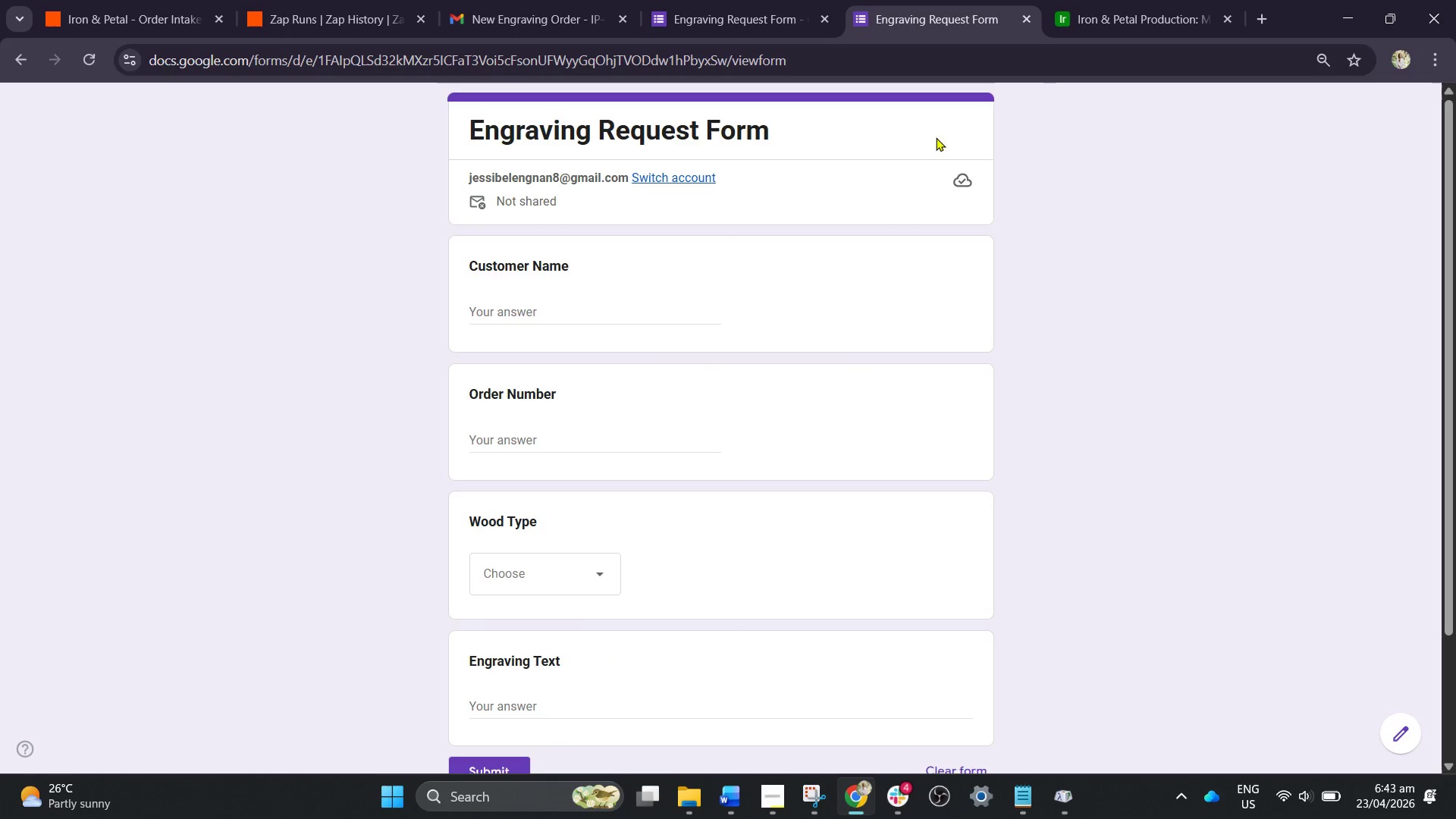 